 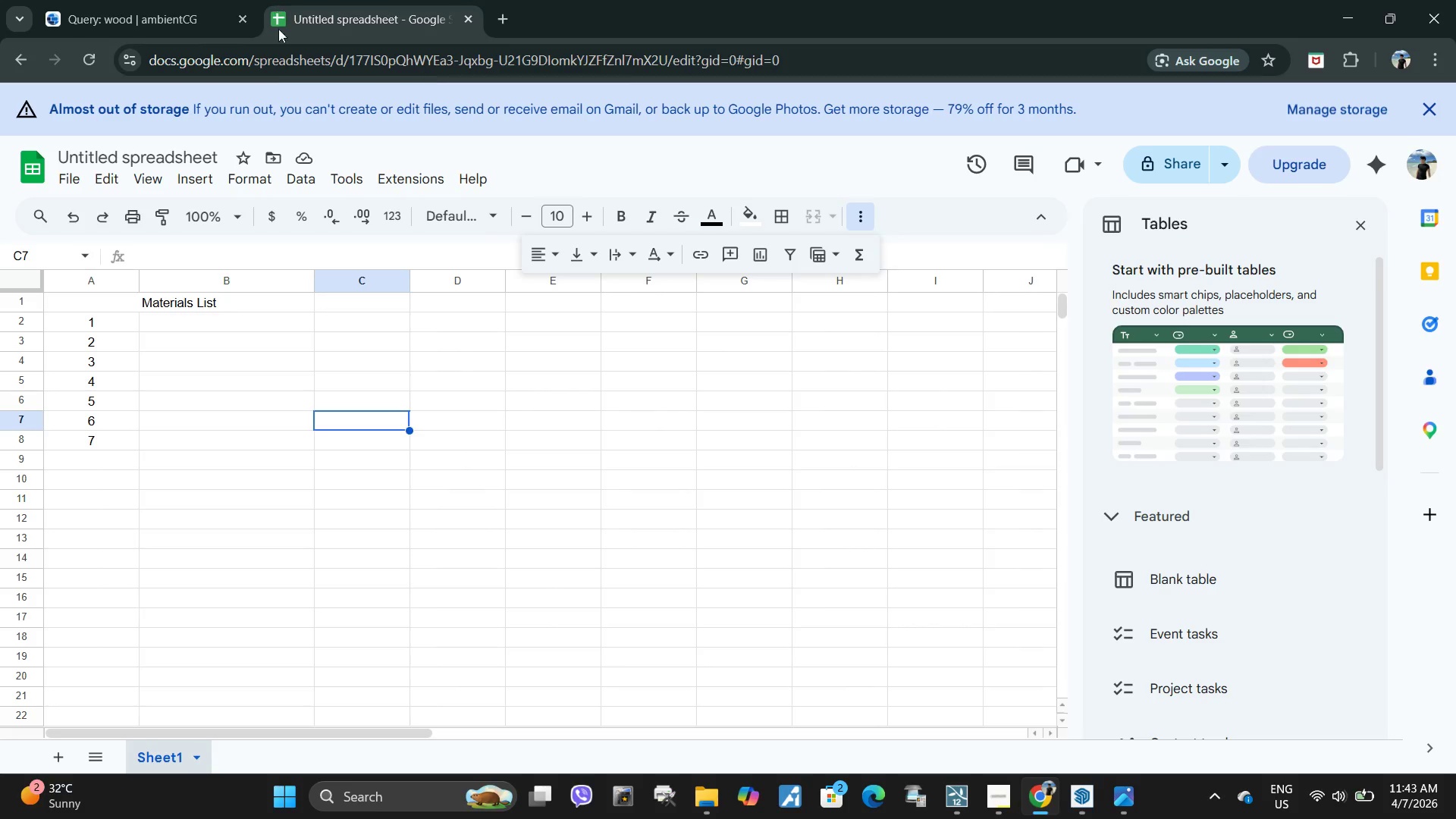 
left_click_drag(start_coordinate=[190, 319], to_coordinate=[127, 325])
 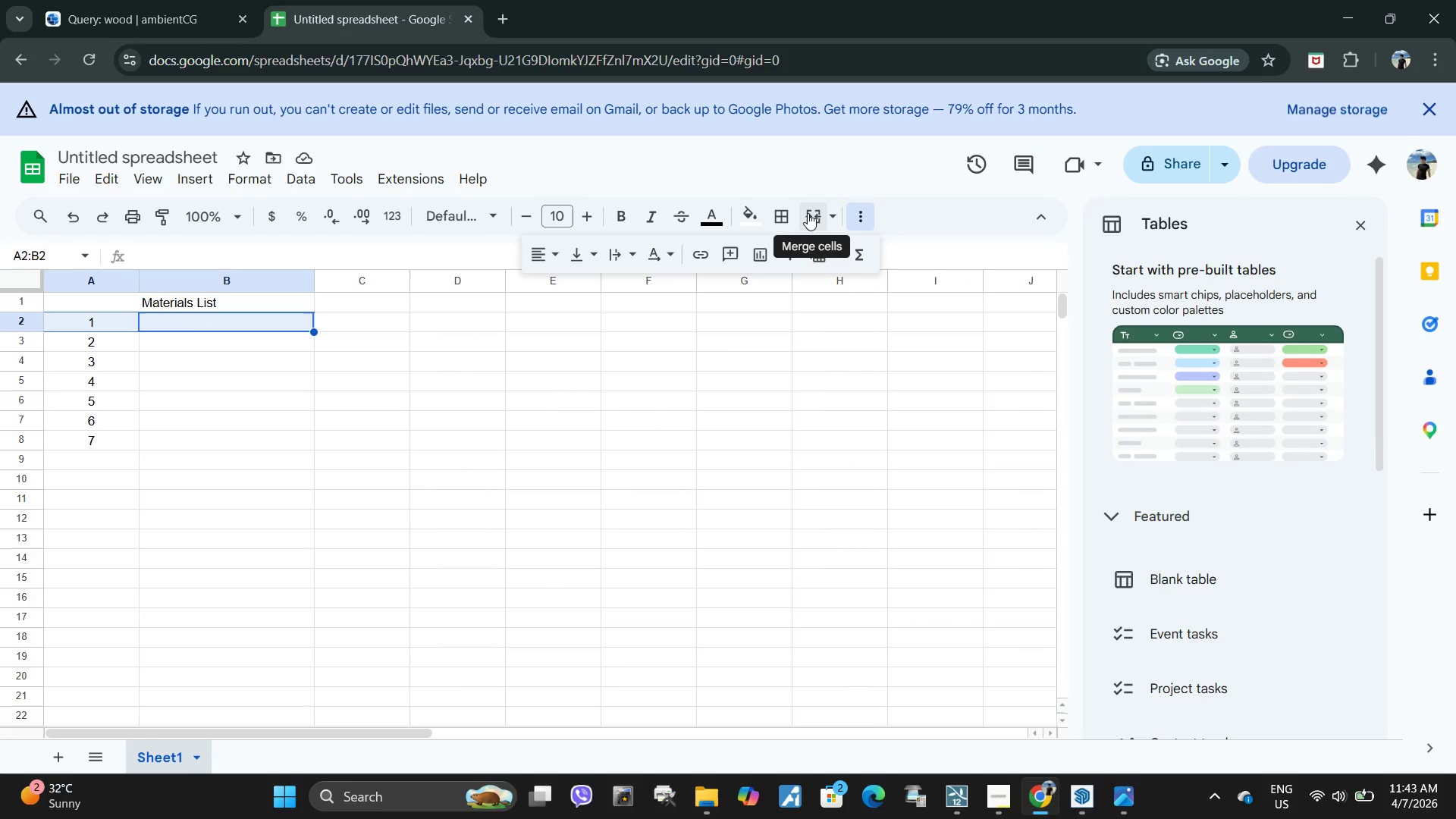 
left_click([808, 213])
 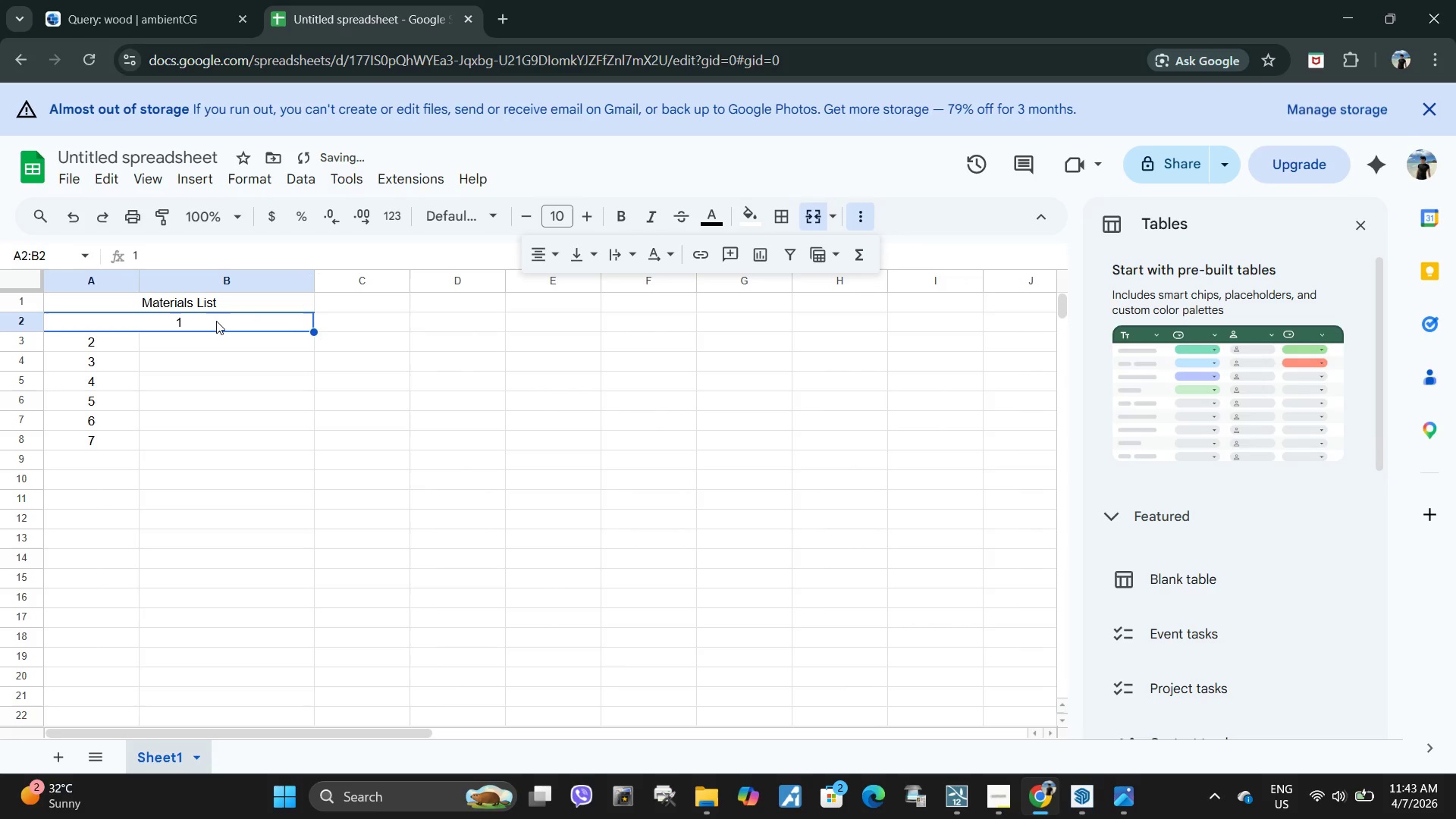 
double_click([216, 321])
 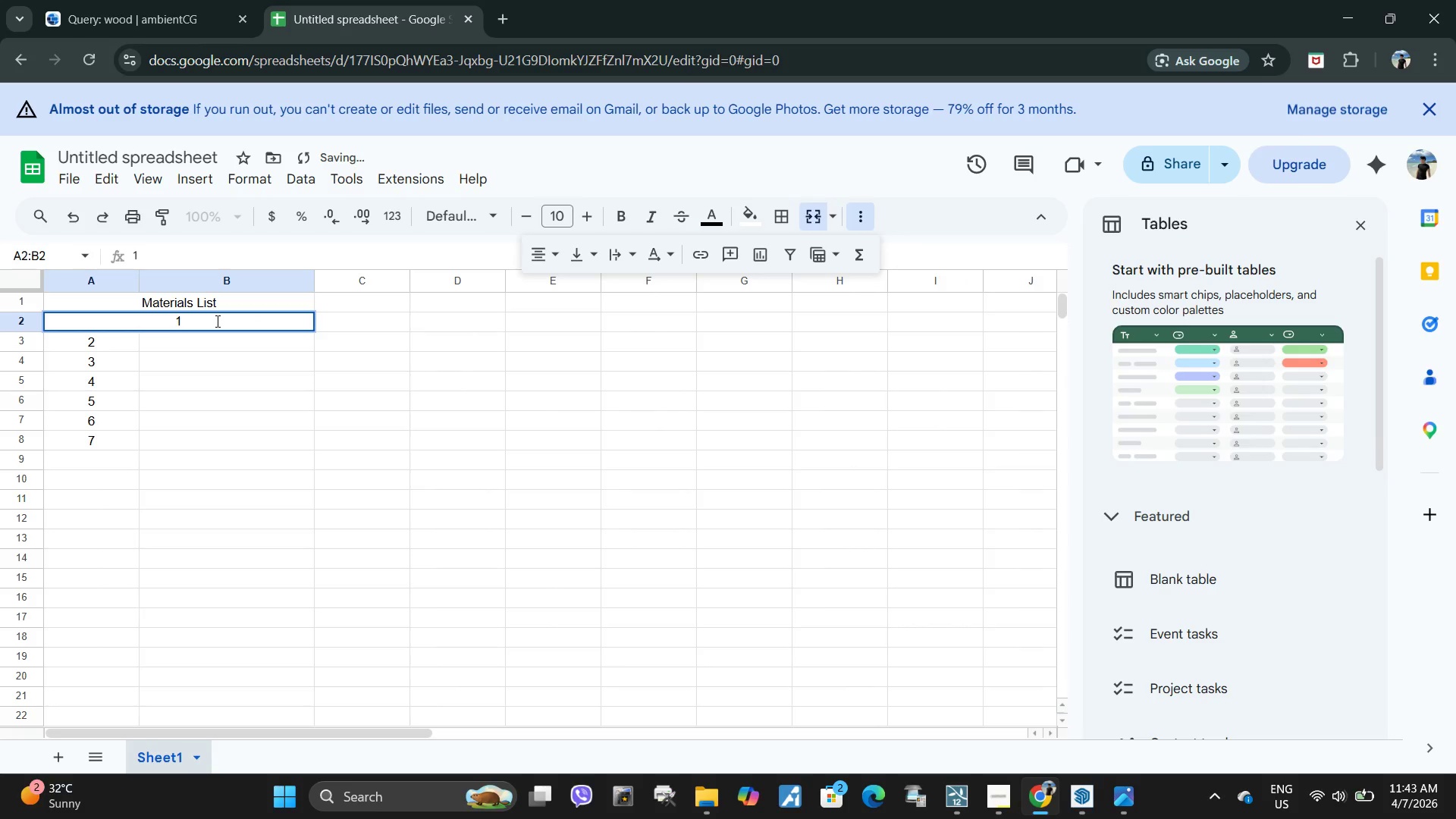 
key(Backspace)
type(Walls)
 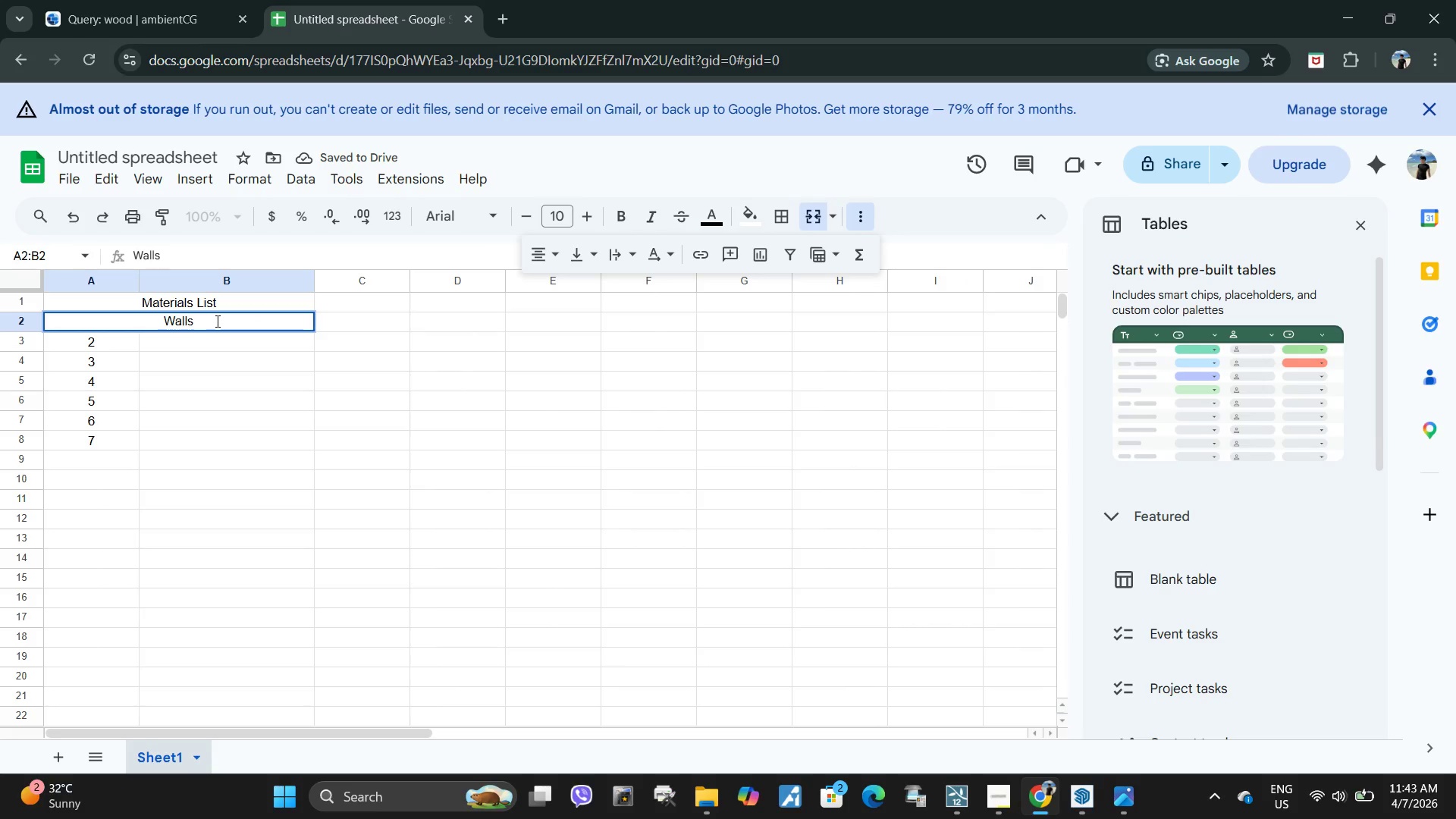 
left_click([233, 300])
 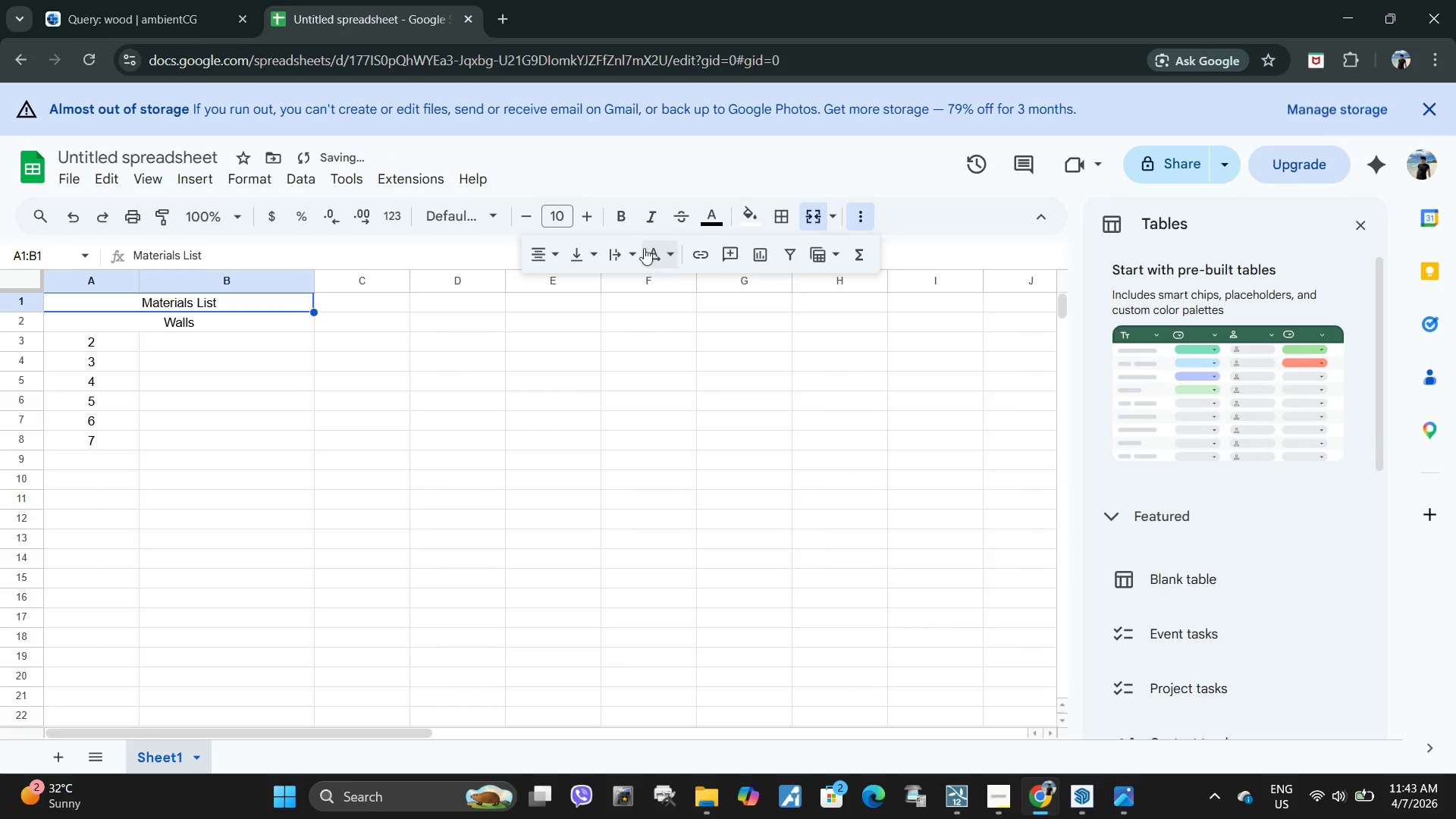 
left_click([615, 213])
 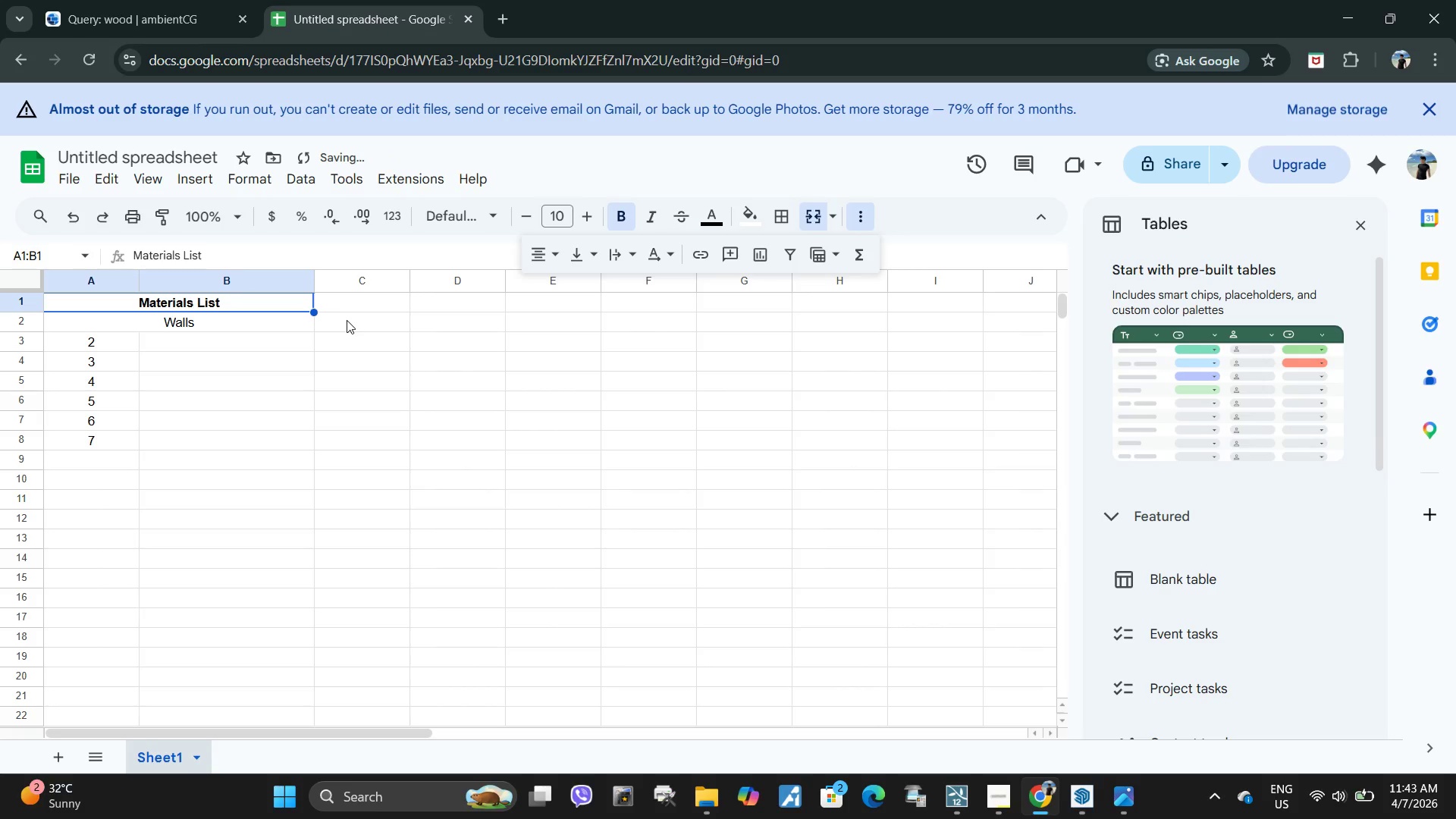 
left_click([187, 347])
 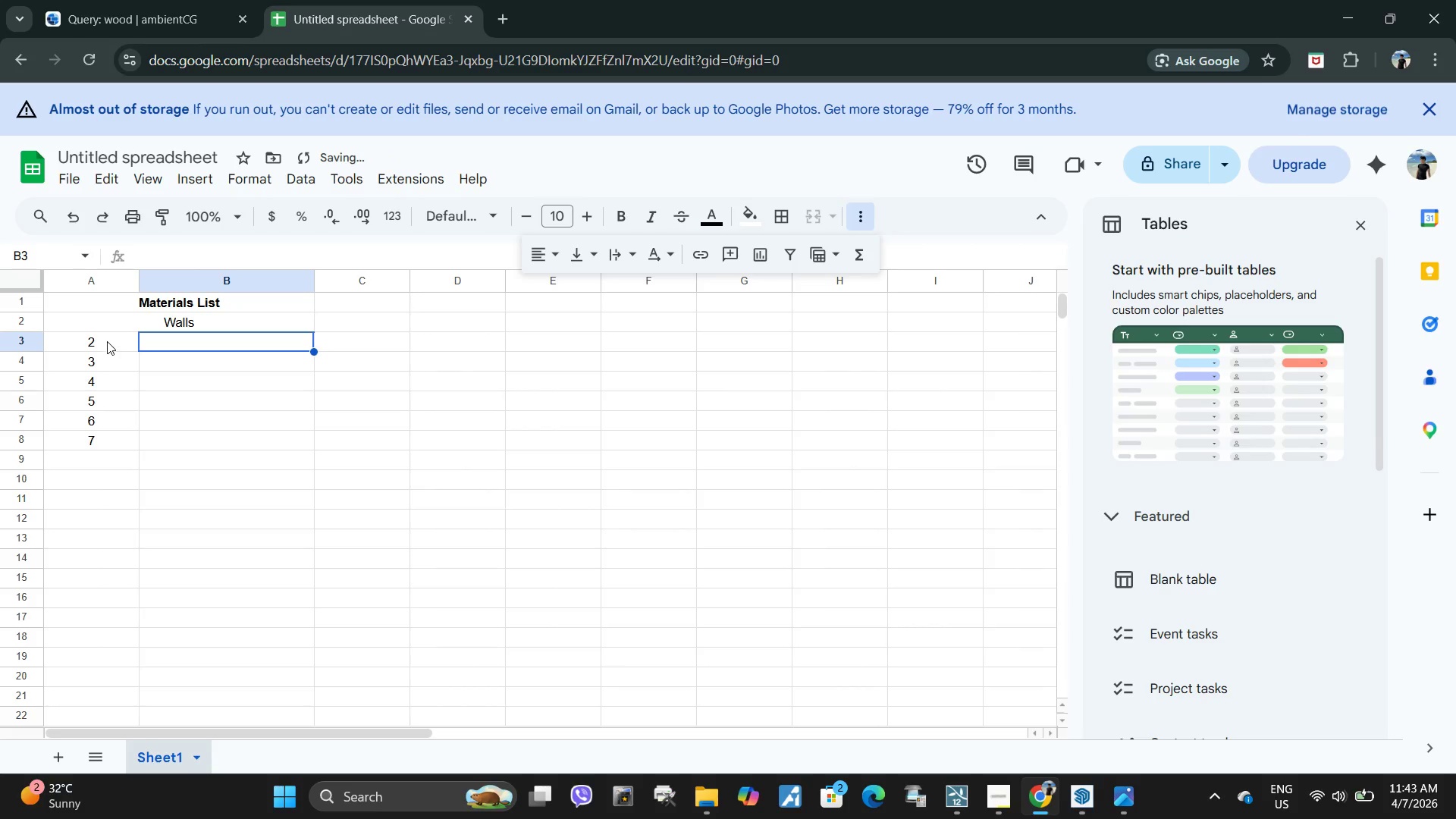 
left_click([107, 341])
 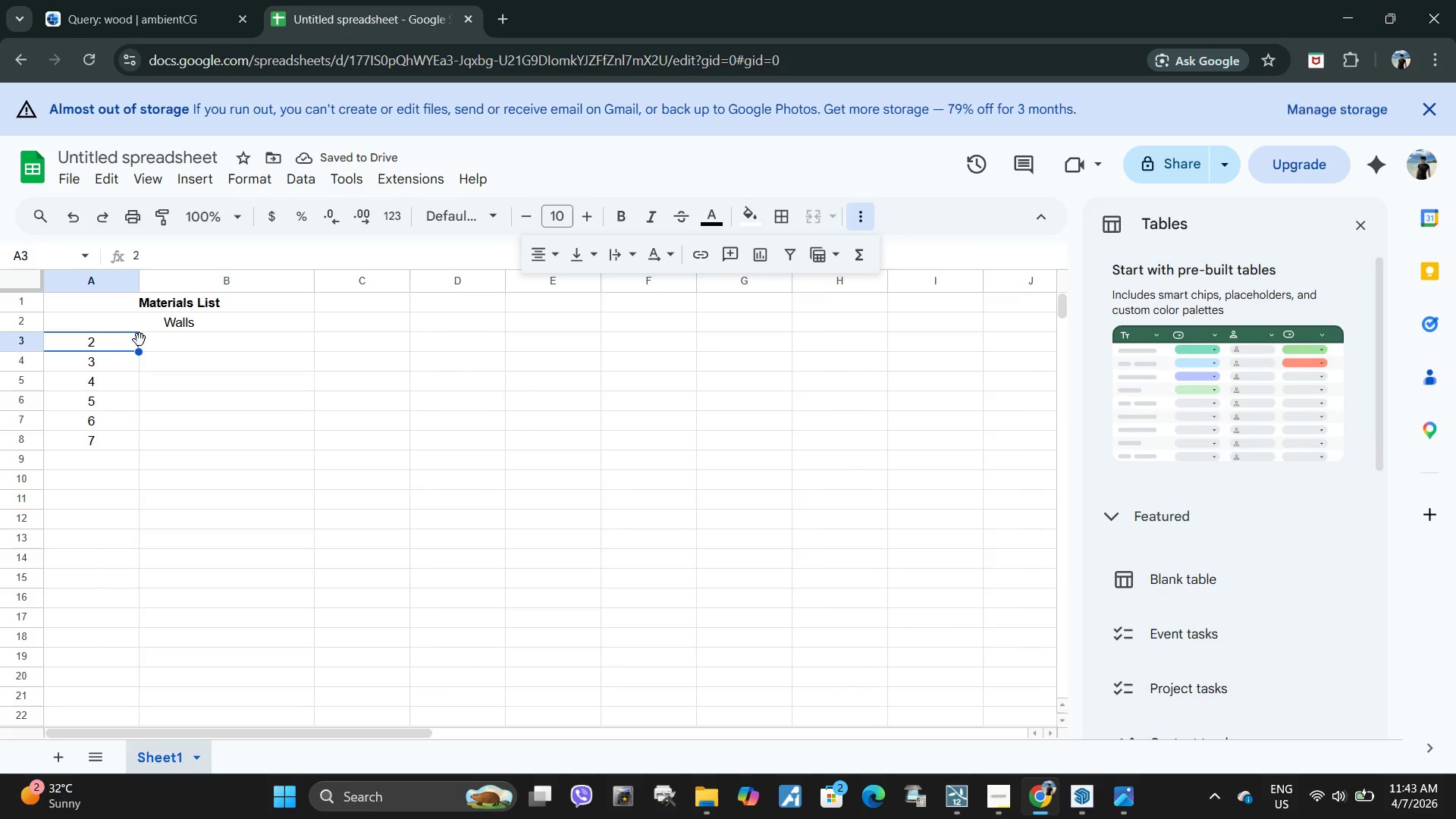 
key(1)
 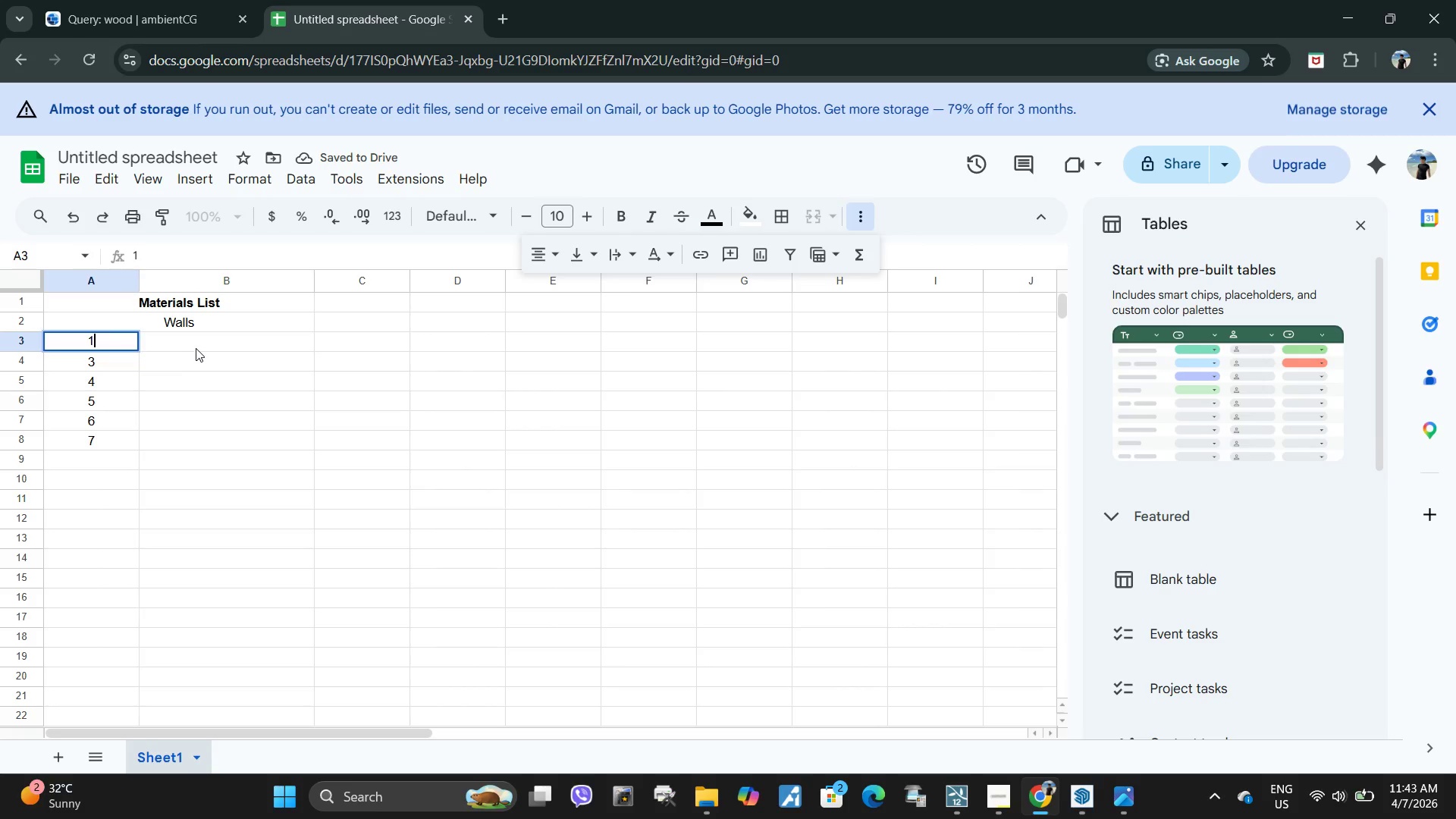 
left_click([196, 348])
 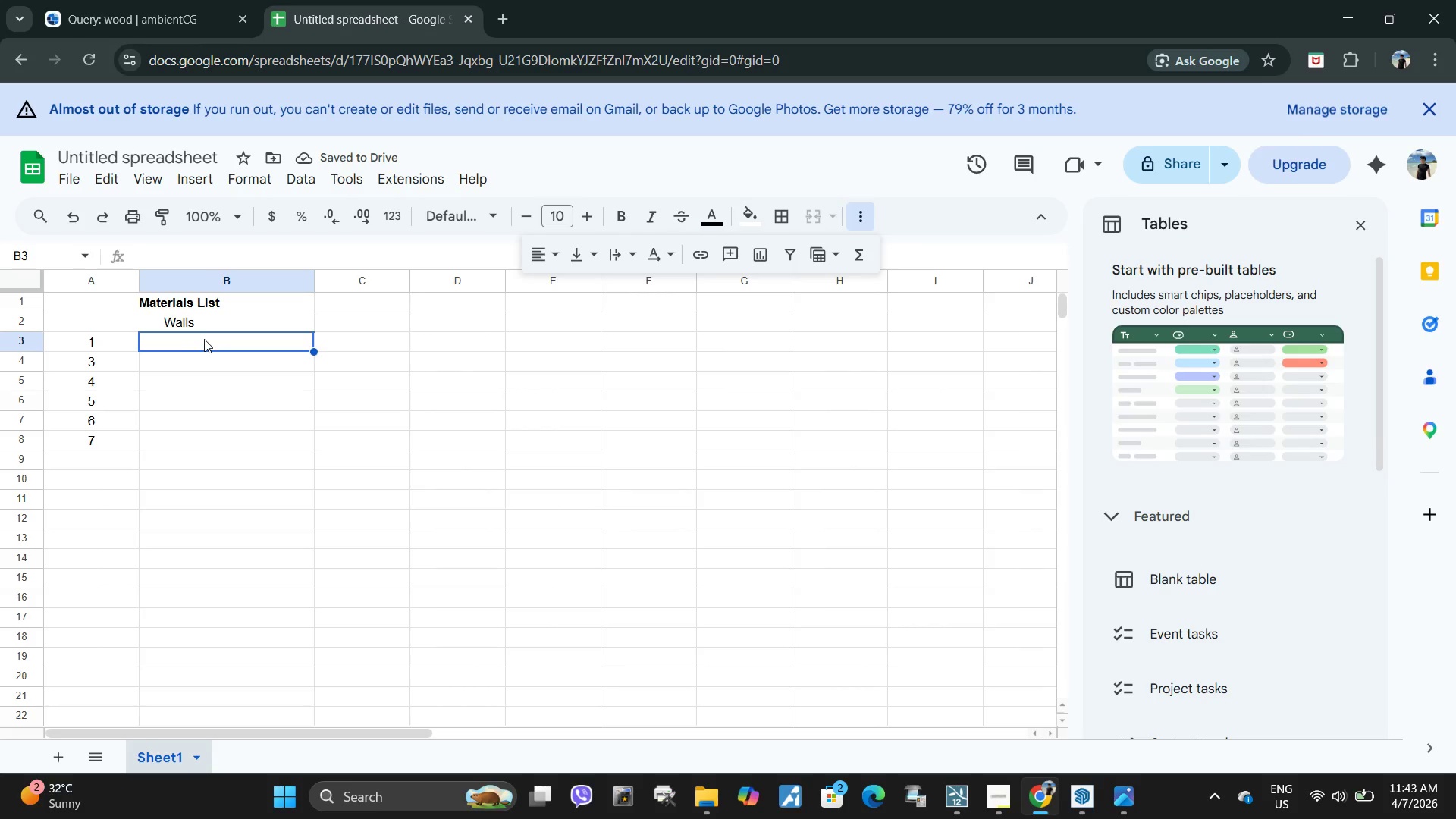 
double_click([210, 344])
 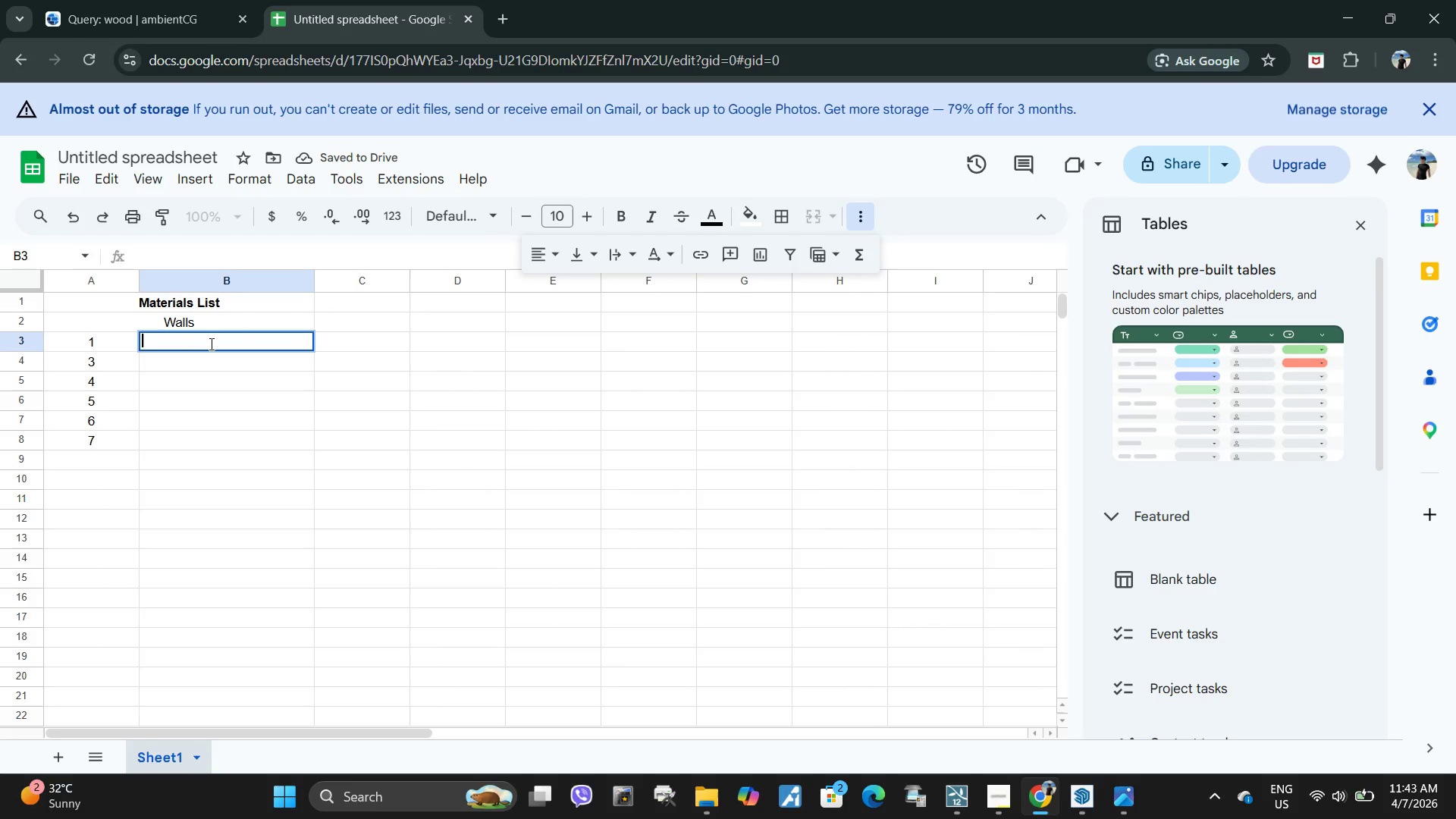 
type(Corrugated Metal Siding )
 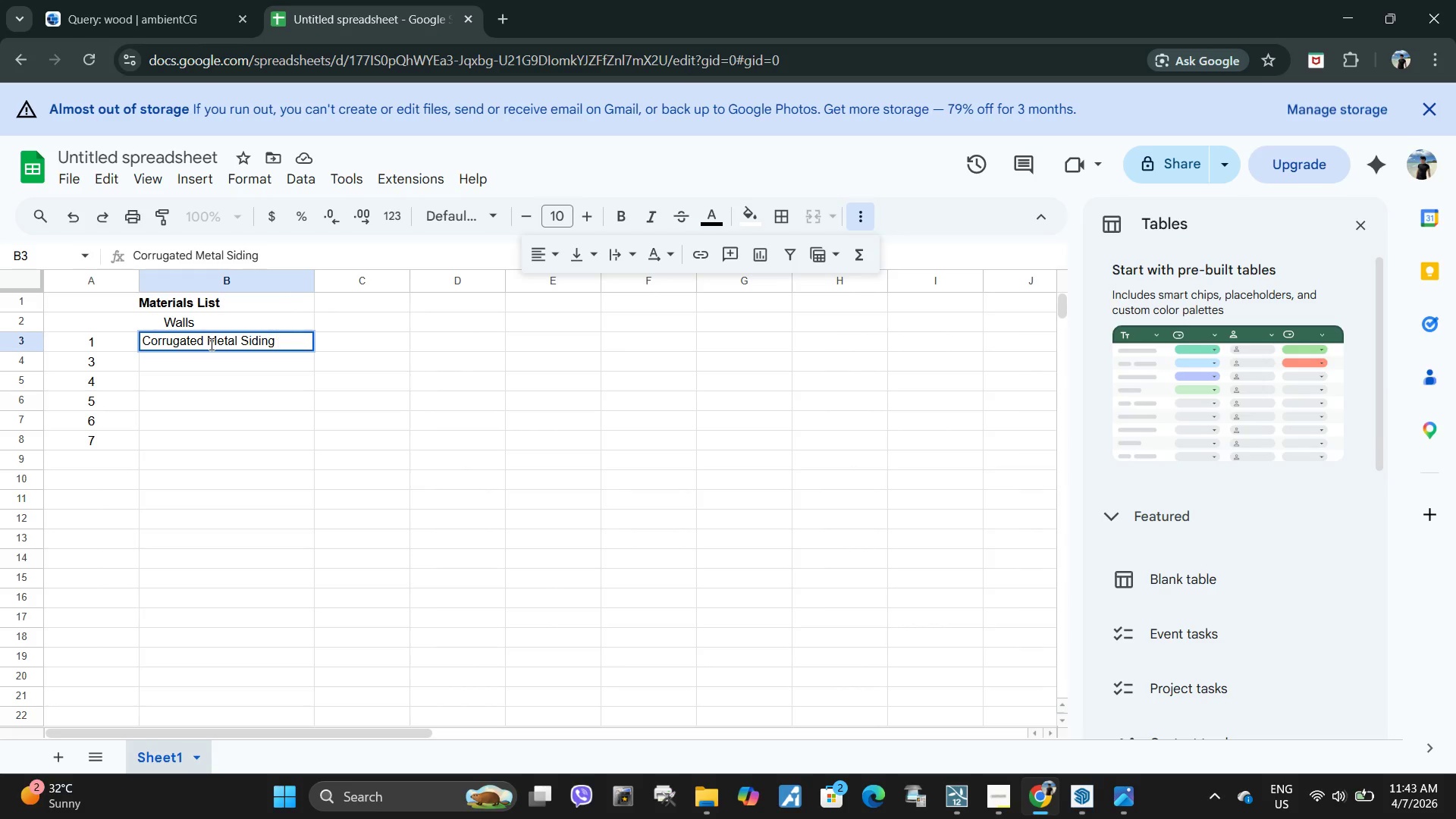 
type(Wimetal siding with white )
 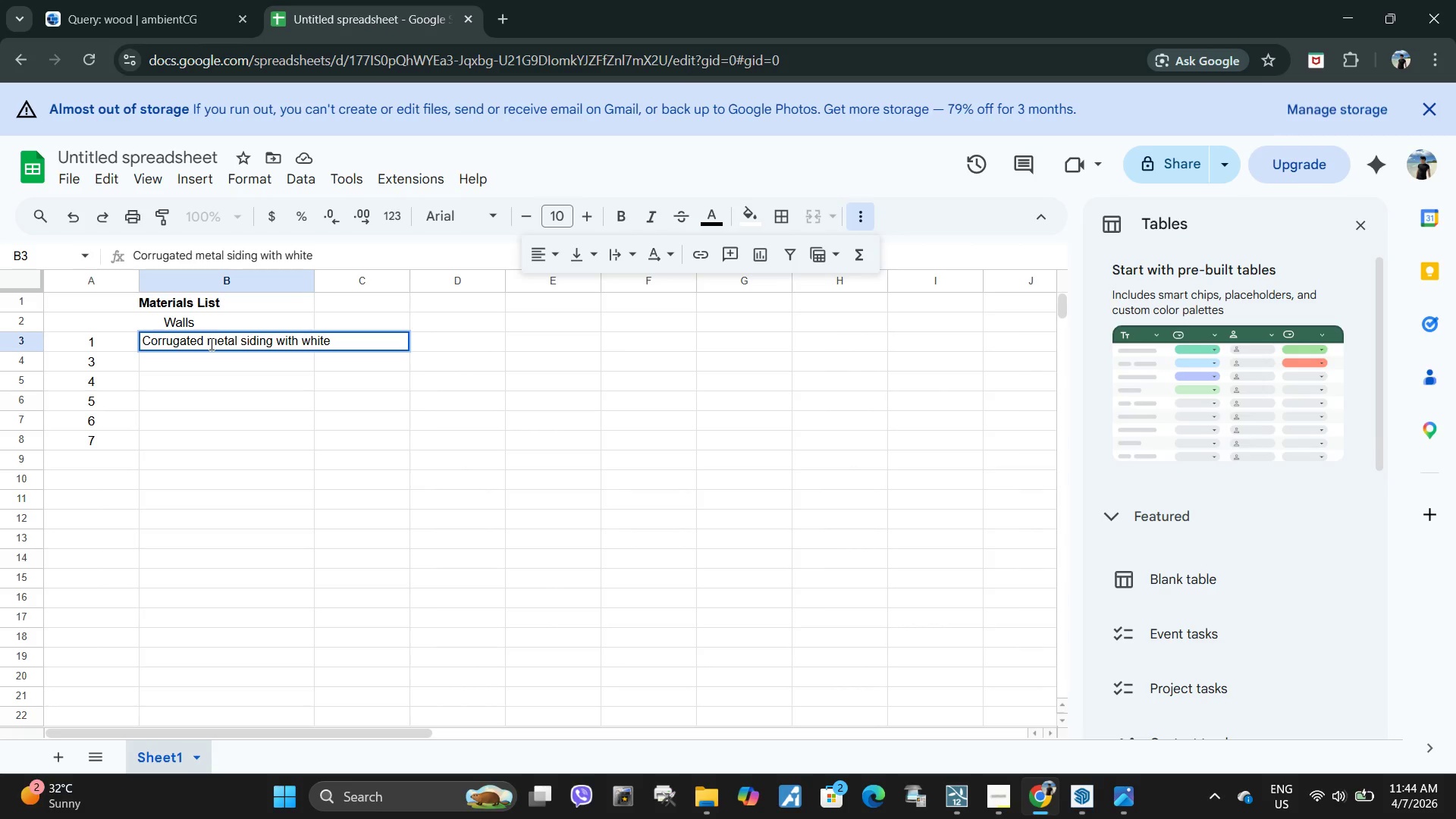 
hold_key(key=Backspace, duration=0.95)
 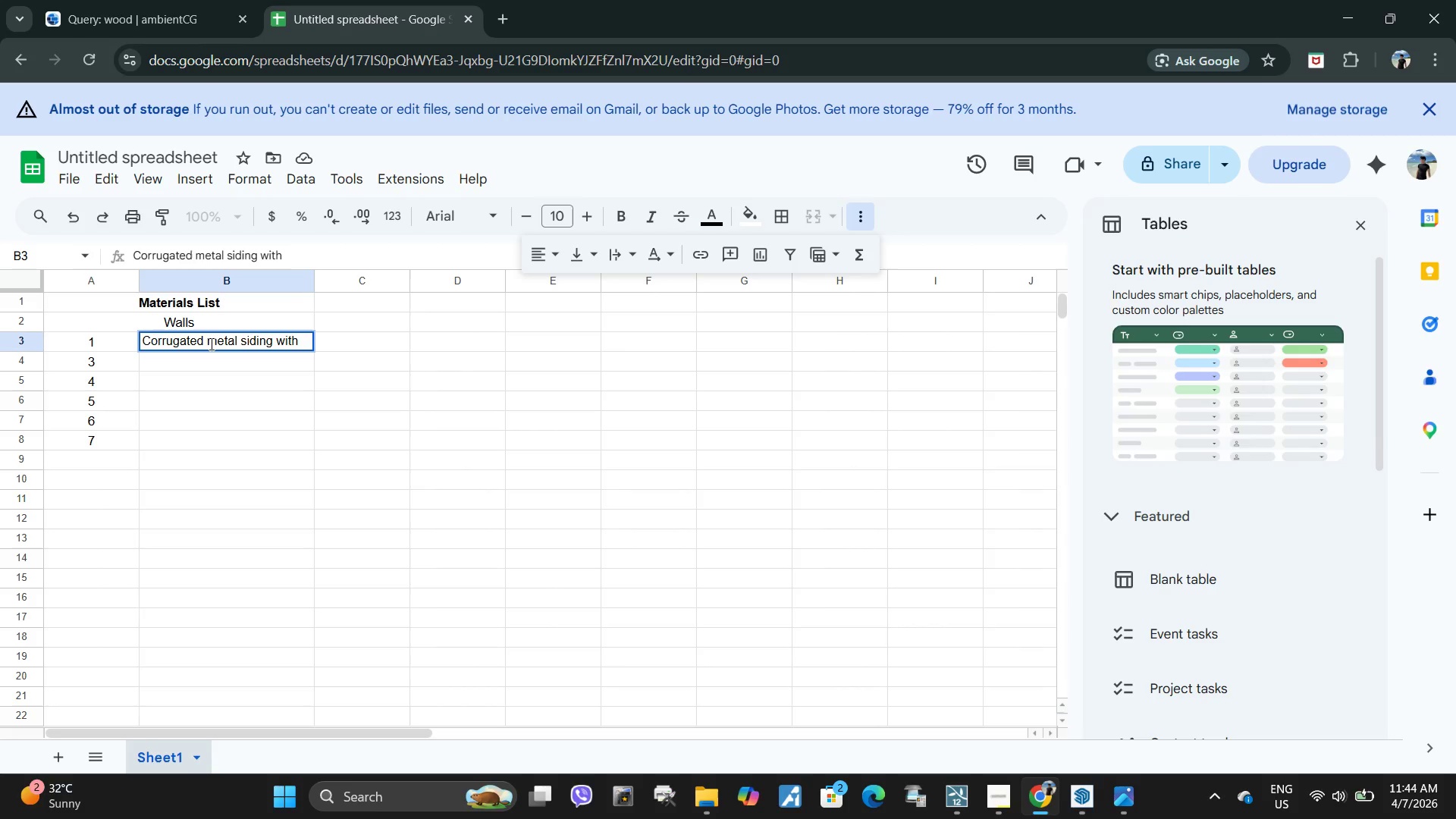 
type(paint)
 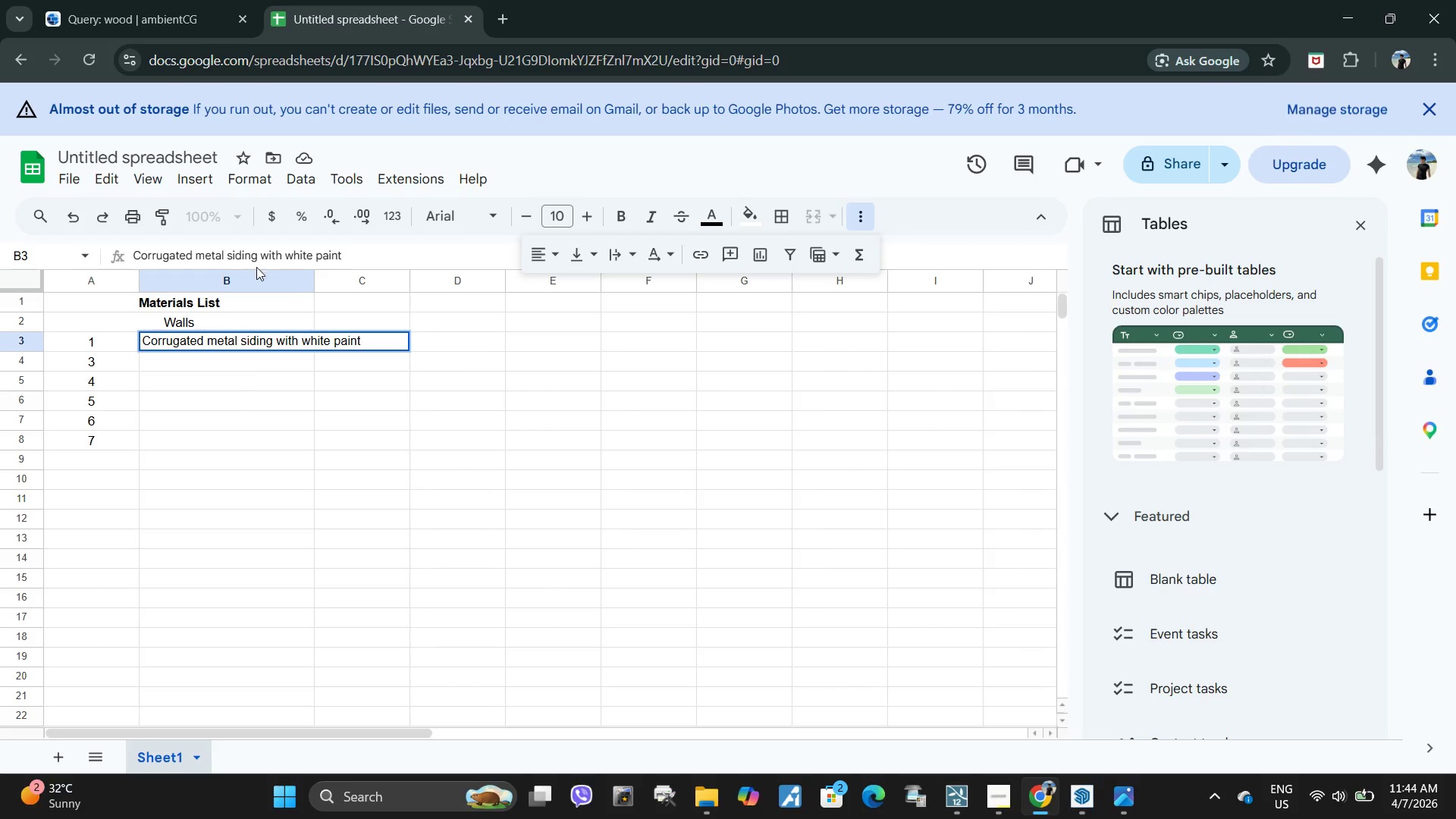 
left_click([306, 433])
 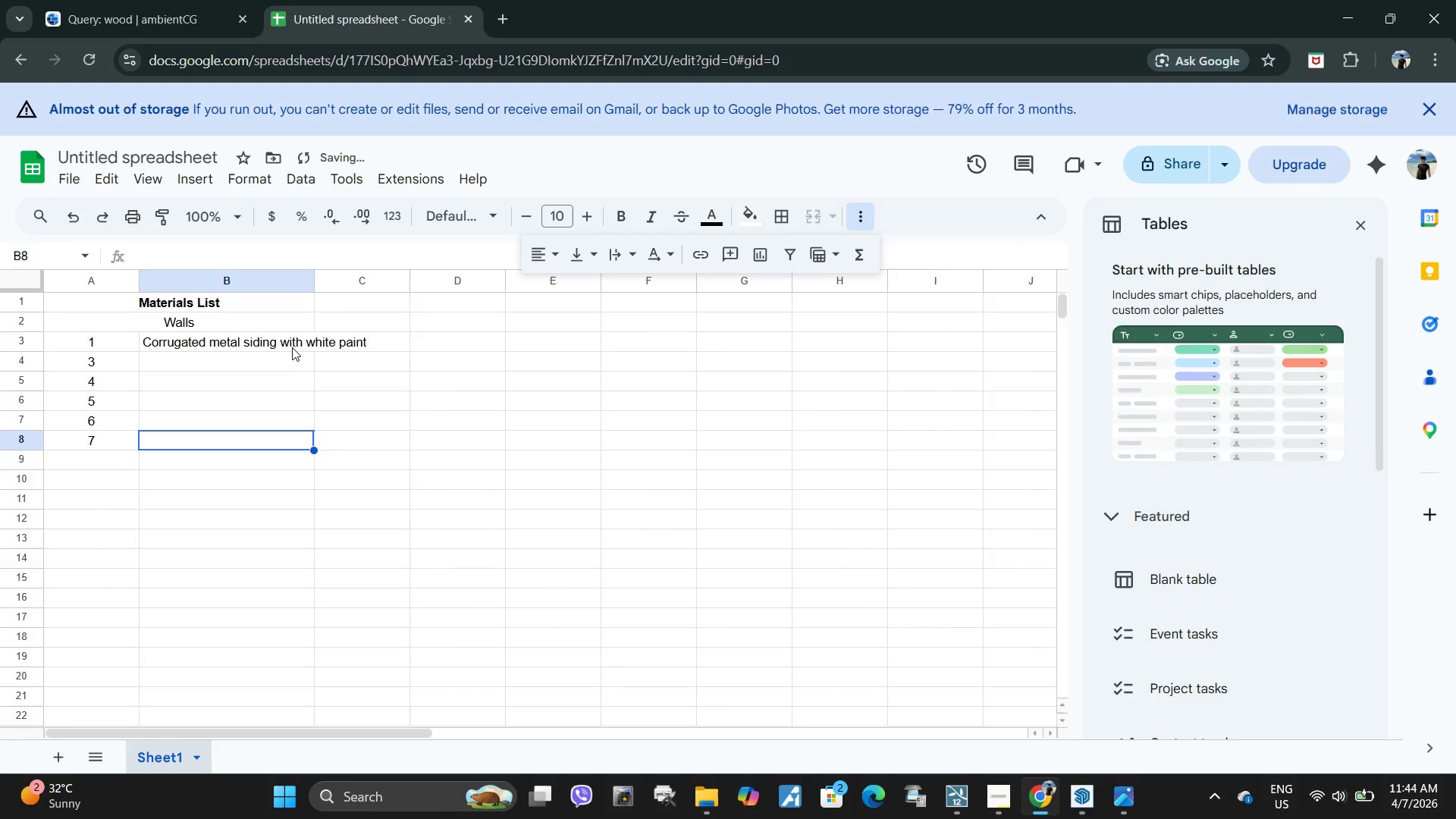 
left_click([291, 347])
 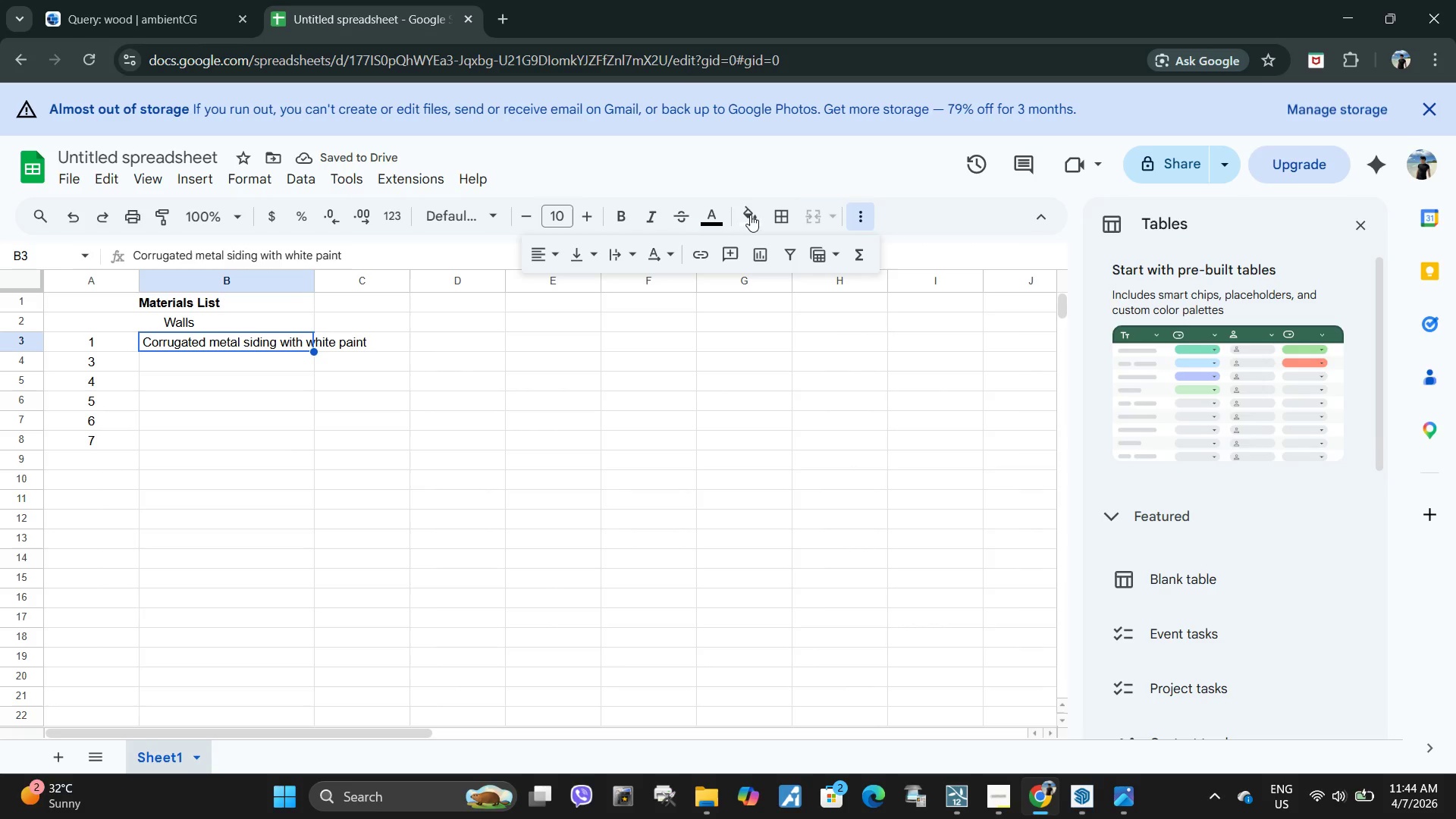 
left_click([865, 212])
 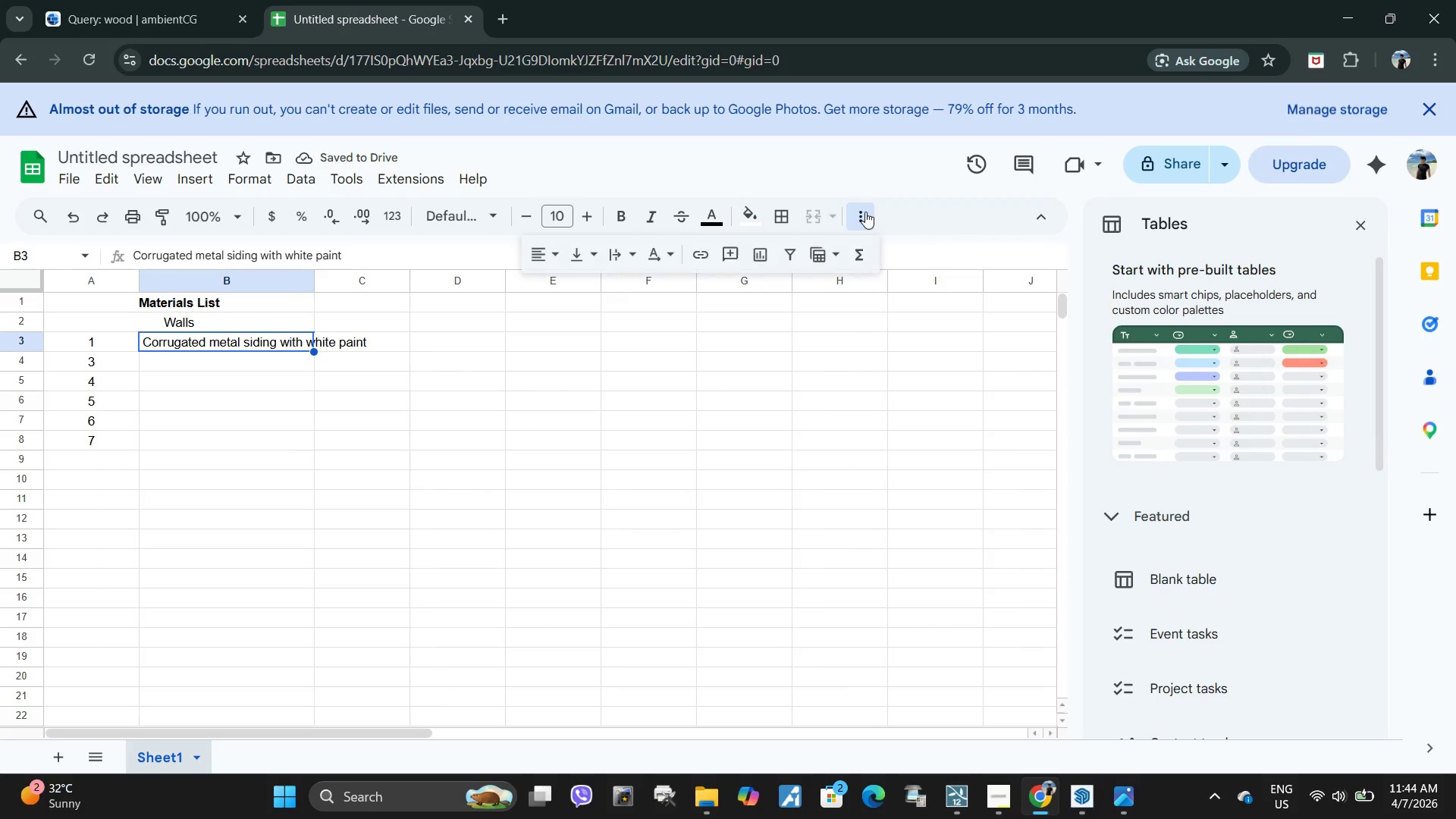 
double_click([865, 212])
 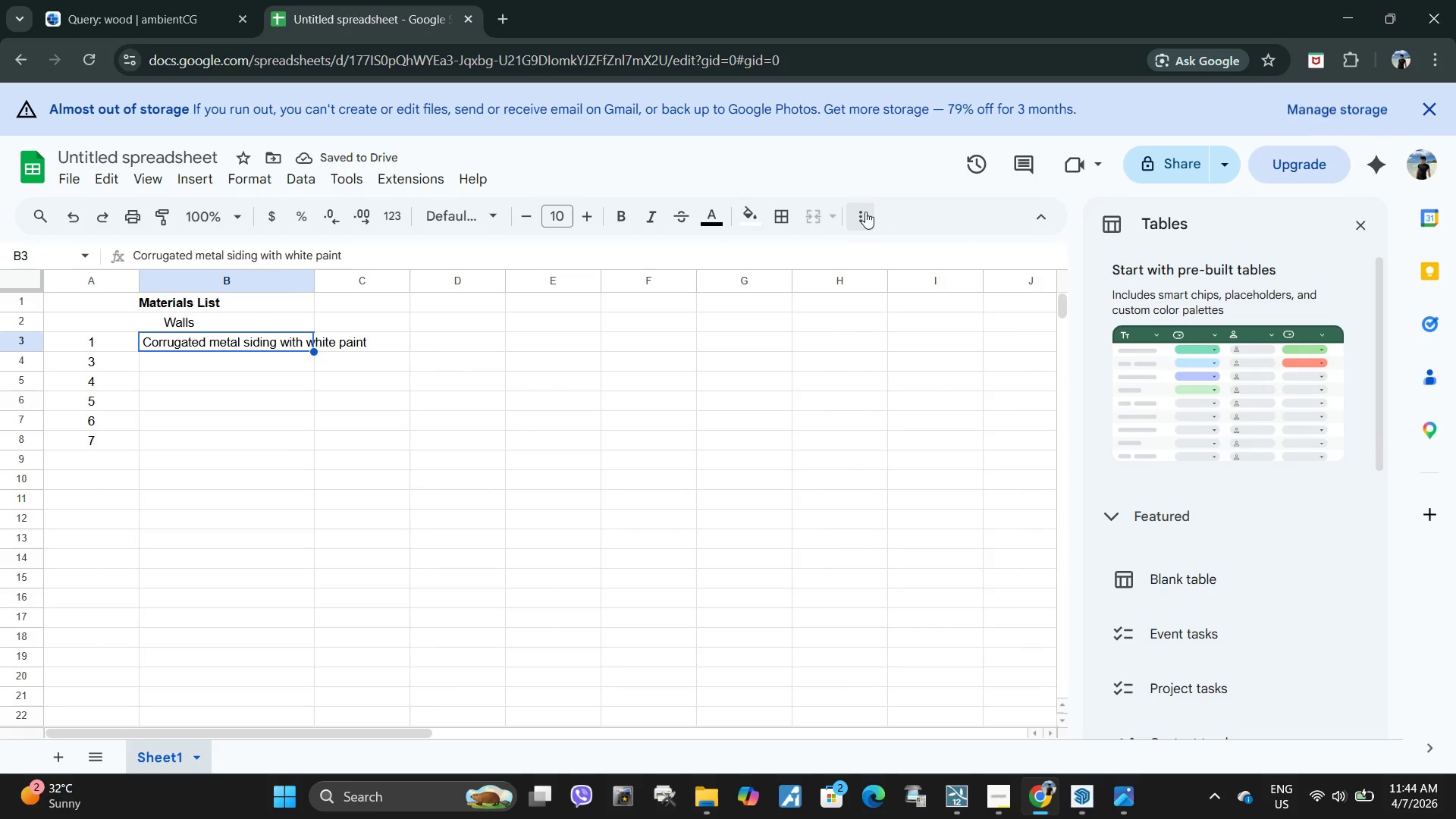 
left_click([865, 212])
 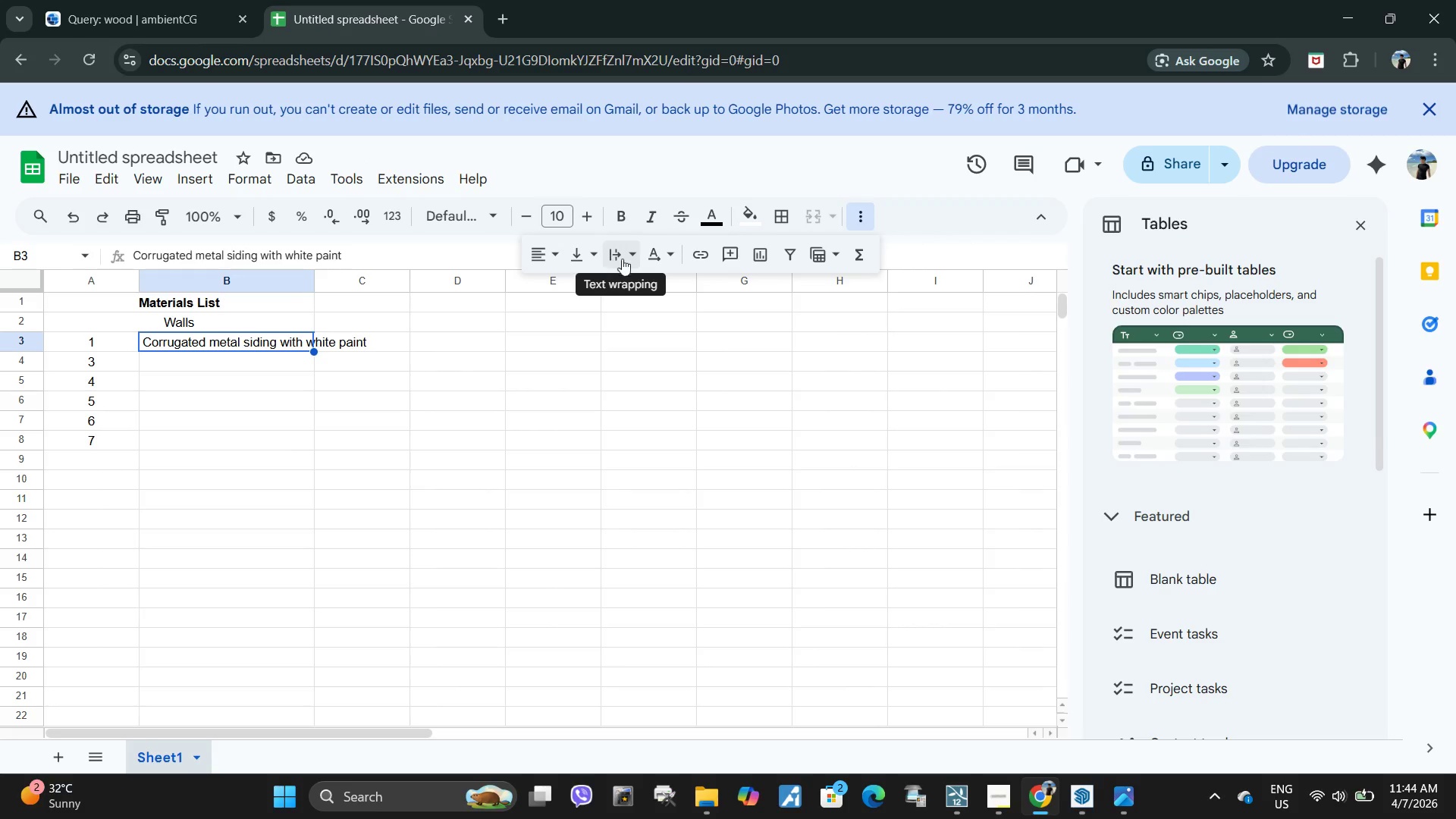 
wait(5.27)
 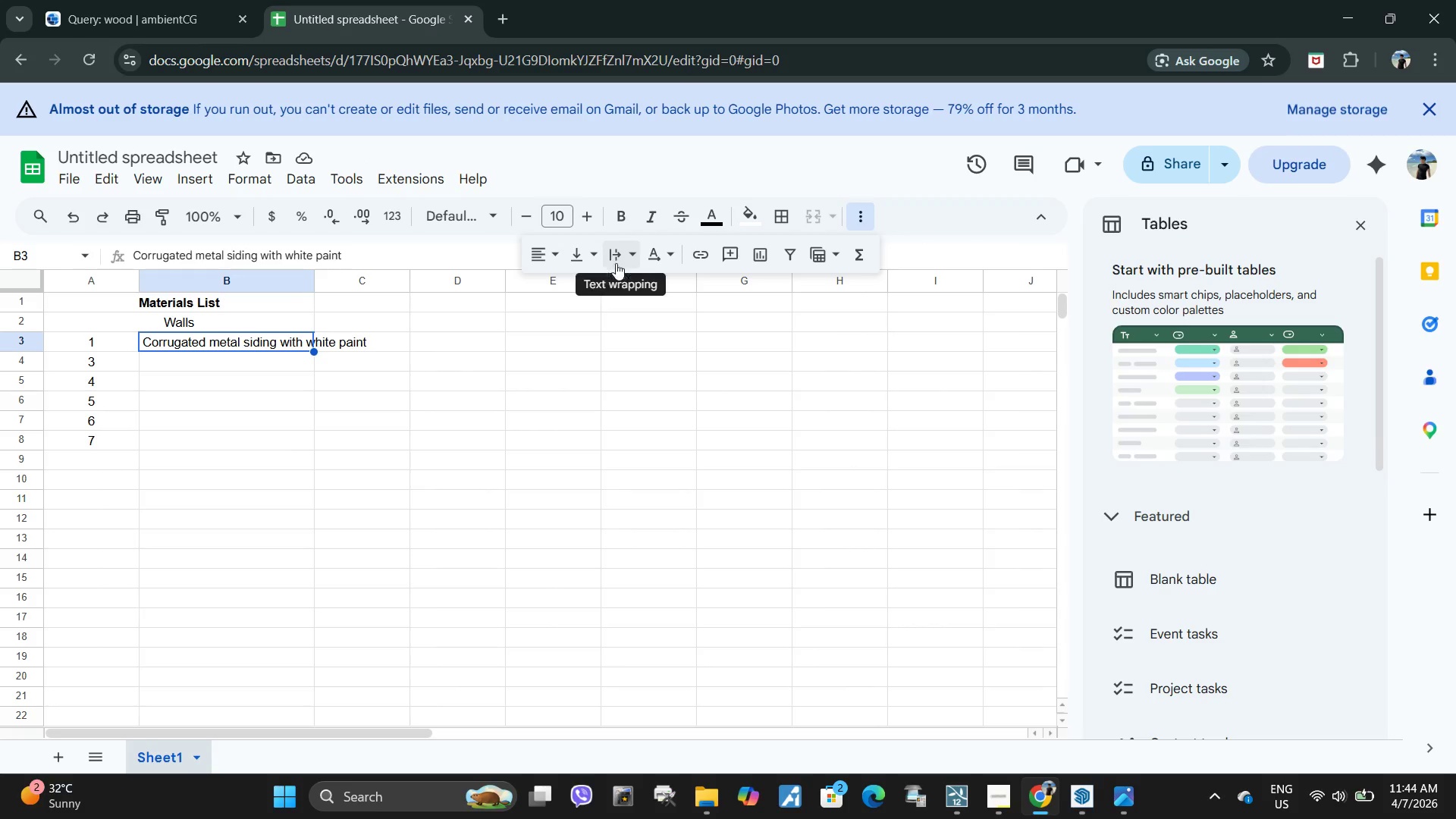 
left_click([634, 254])
 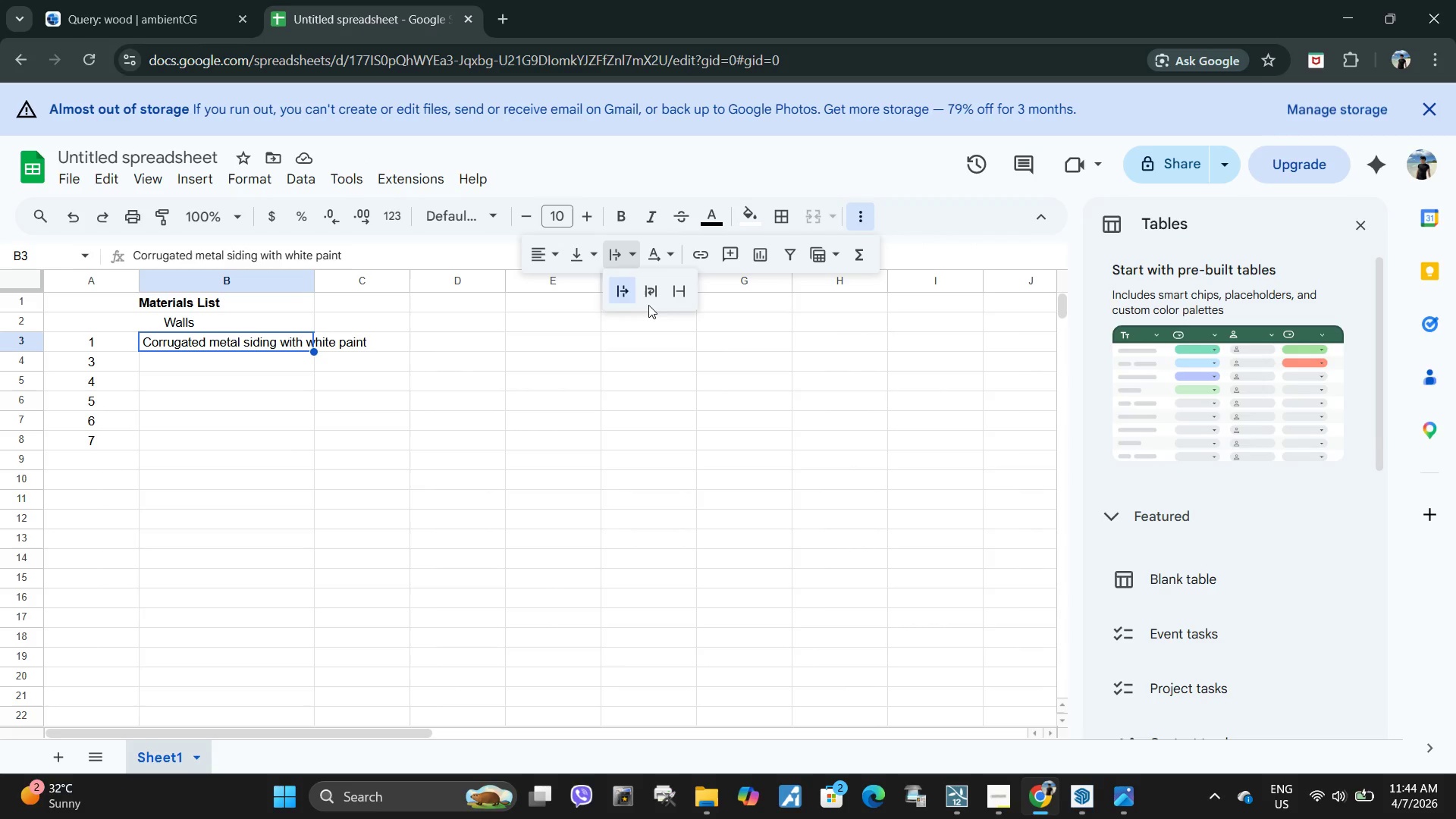 
left_click([649, 296])
 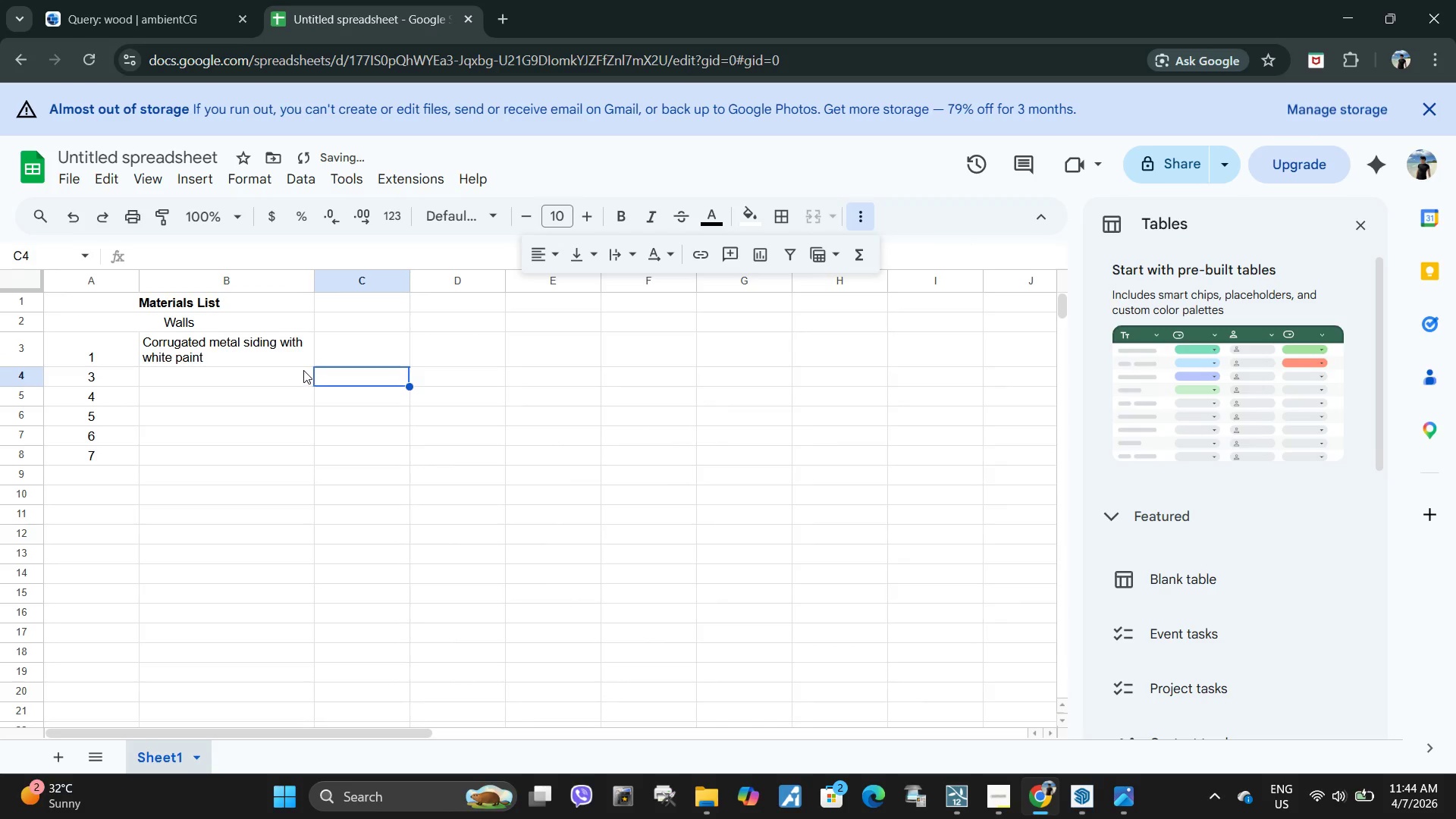 
double_click([256, 331])
 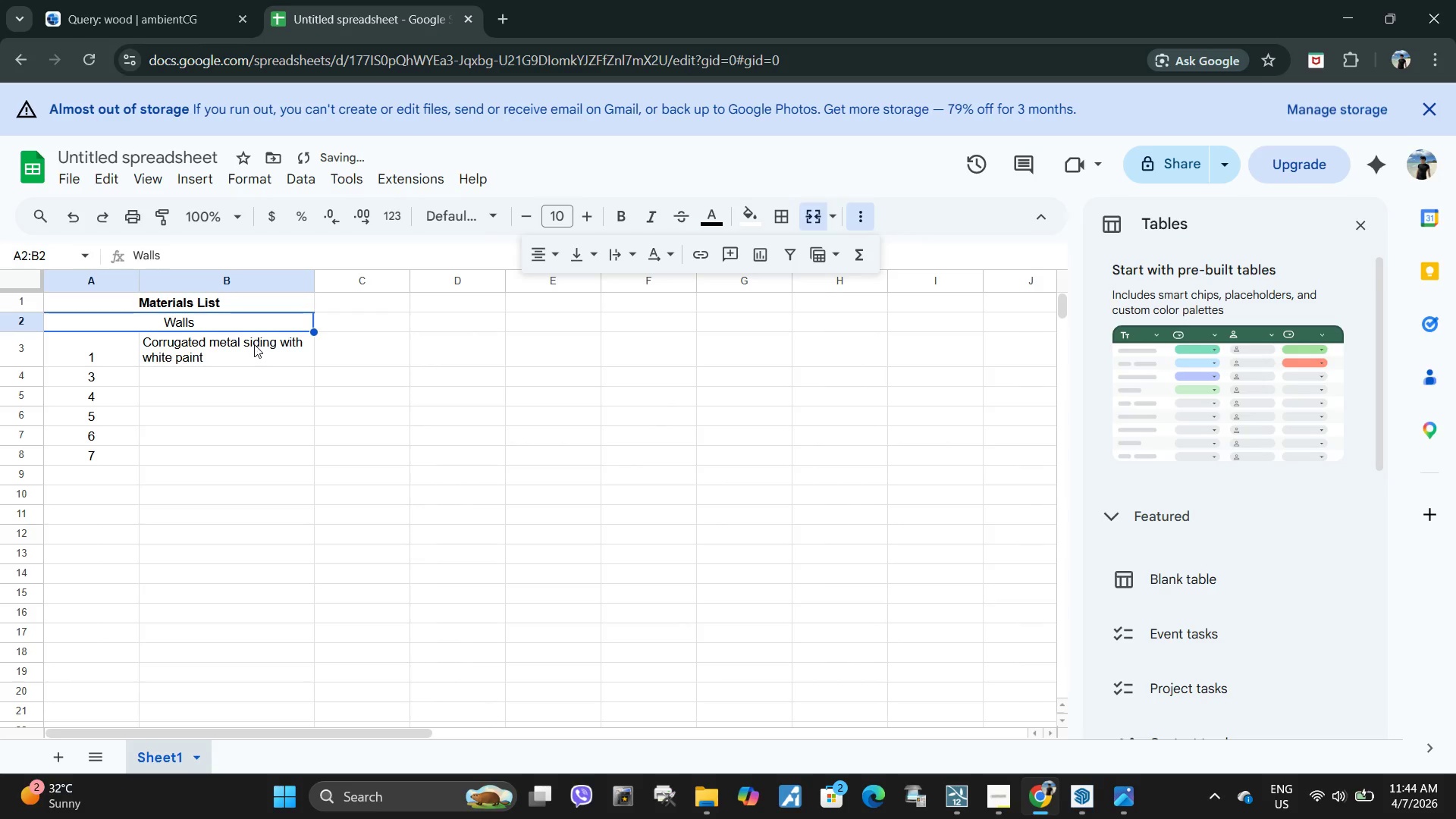 
triple_click([254, 345])
 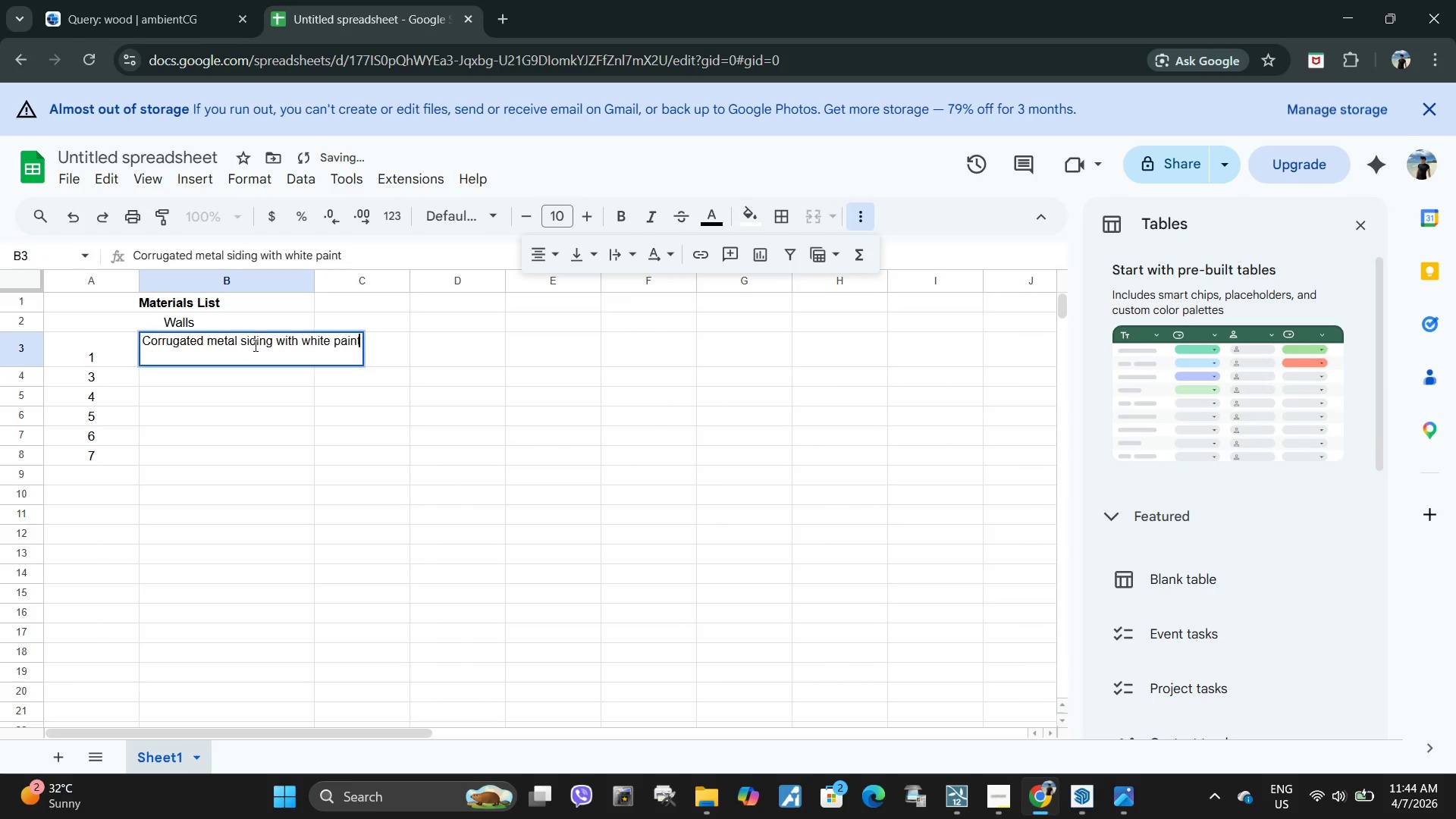 
triple_click([254, 345])
 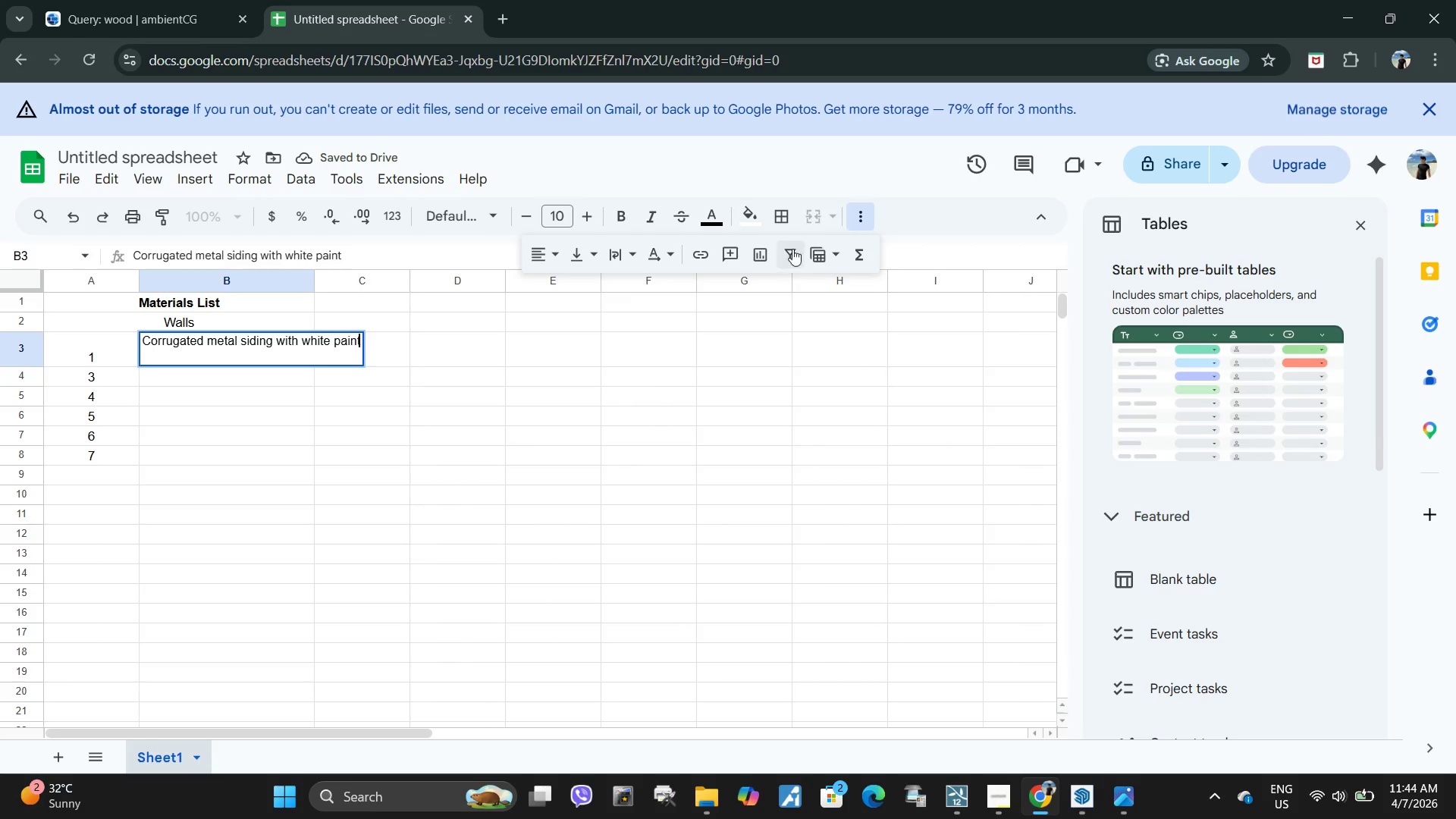 
left_click([544, 252])
 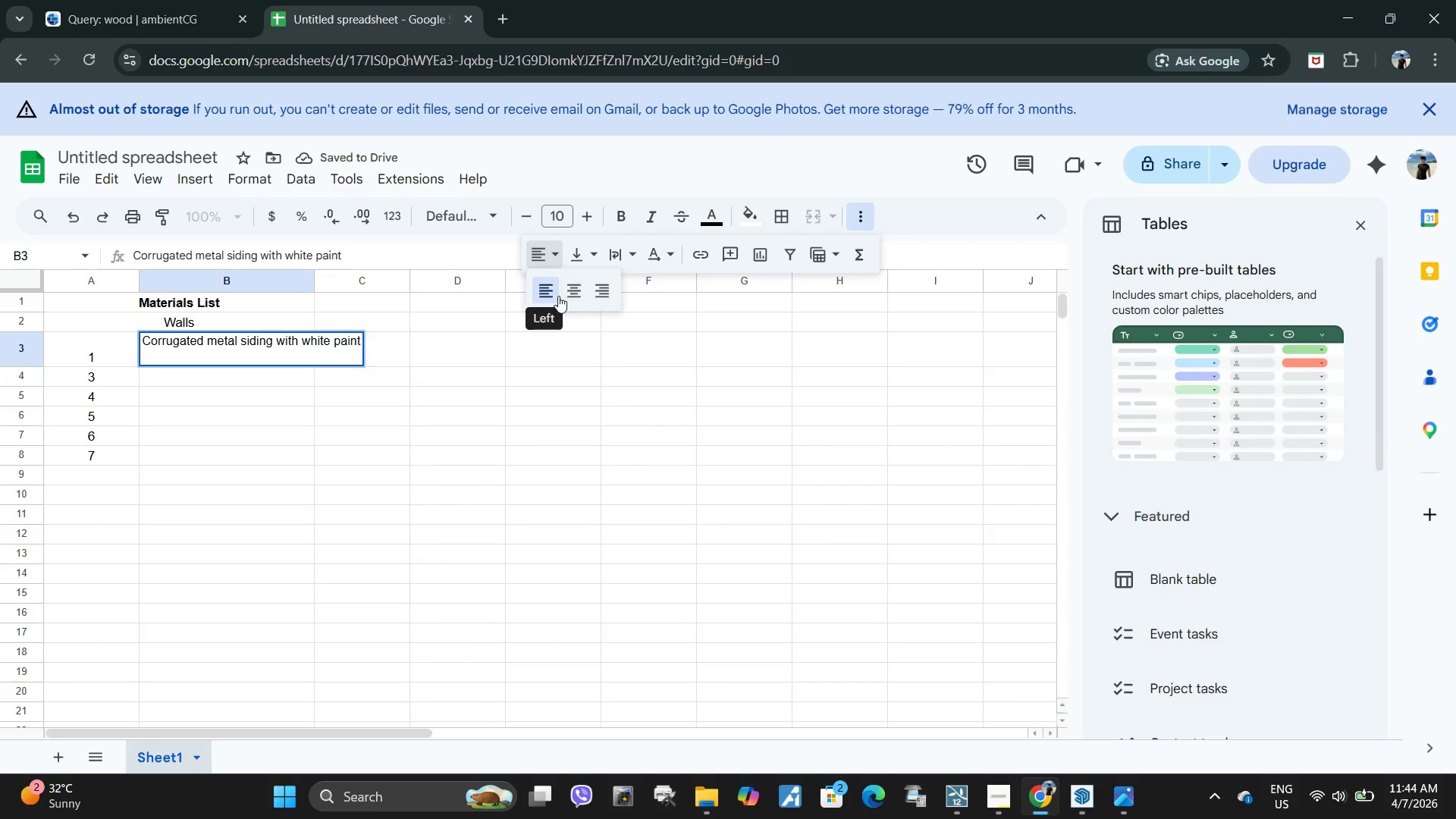 
left_click([577, 296])
 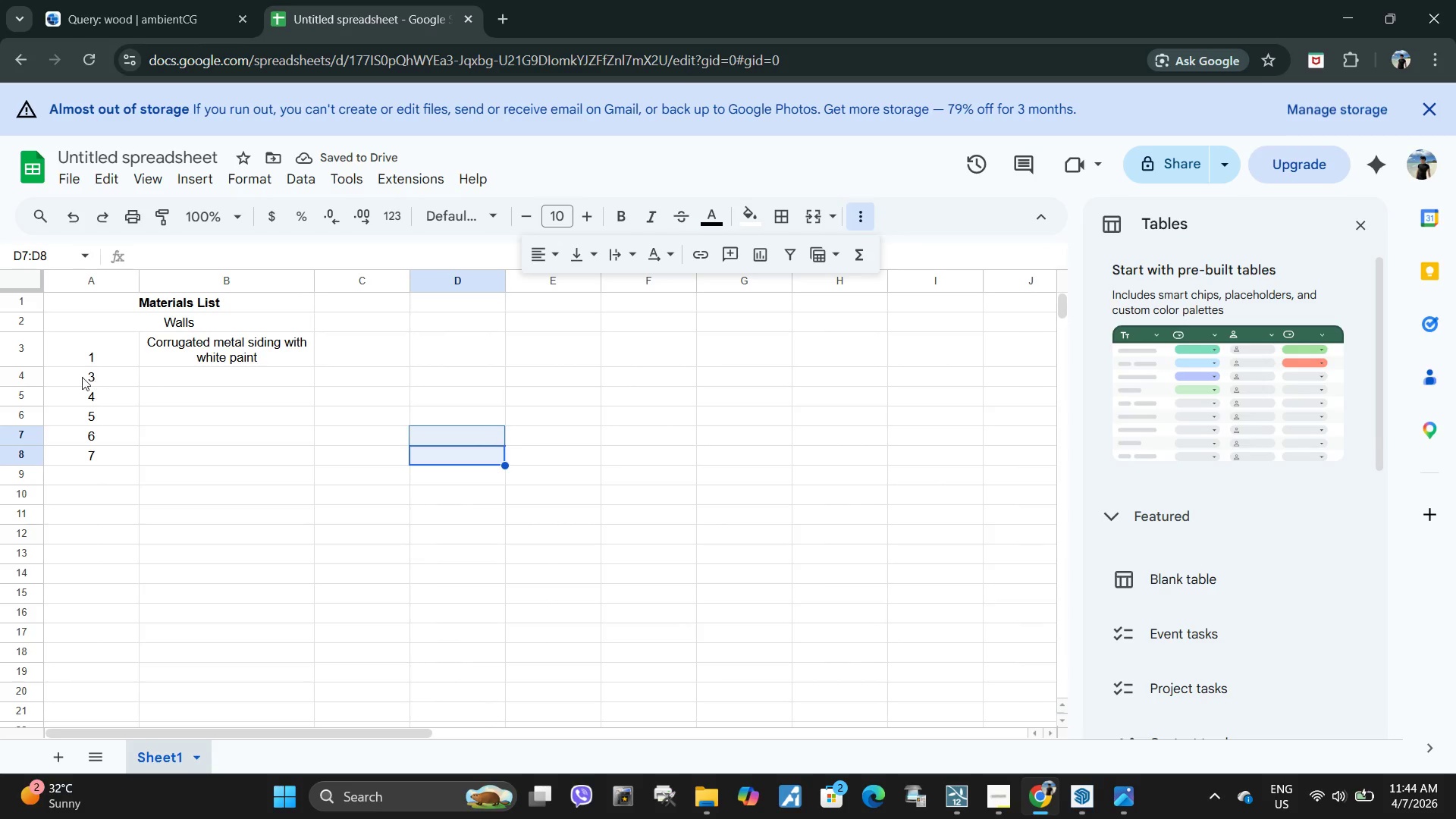 
left_click_drag(start_coordinate=[180, 377], to_coordinate=[122, 380])
 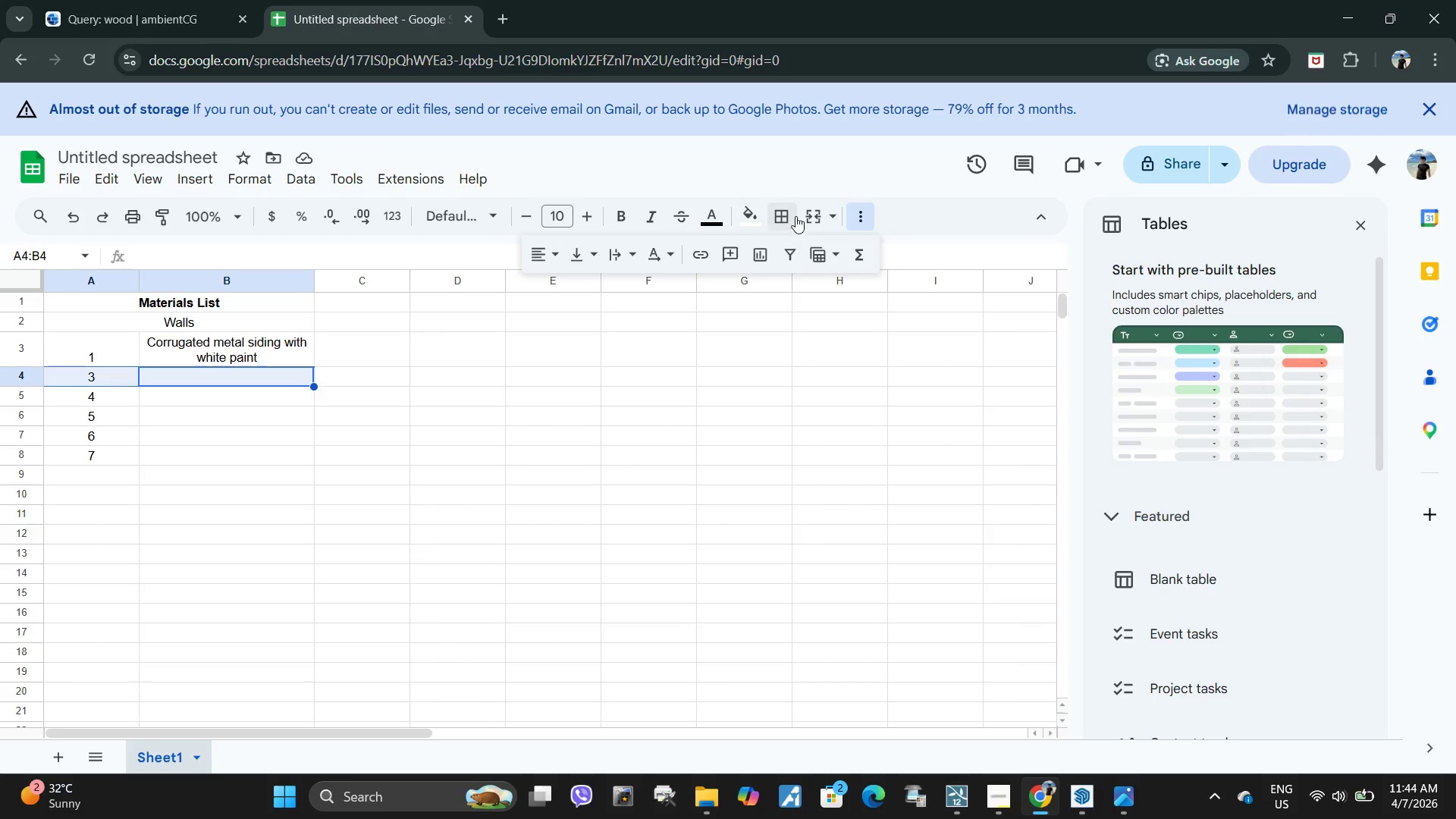 
left_click([815, 215])
 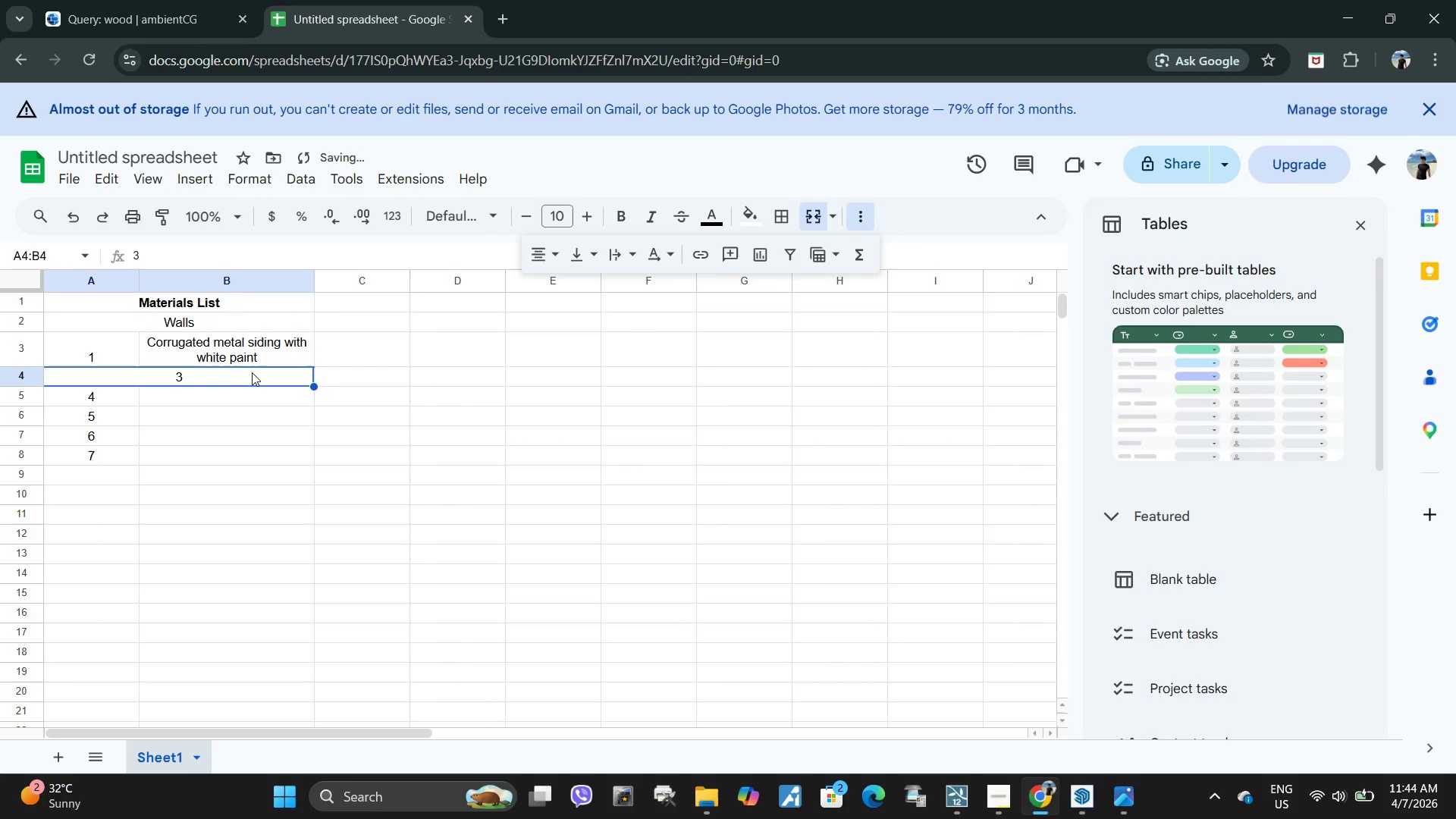 
double_click([240, 377])
 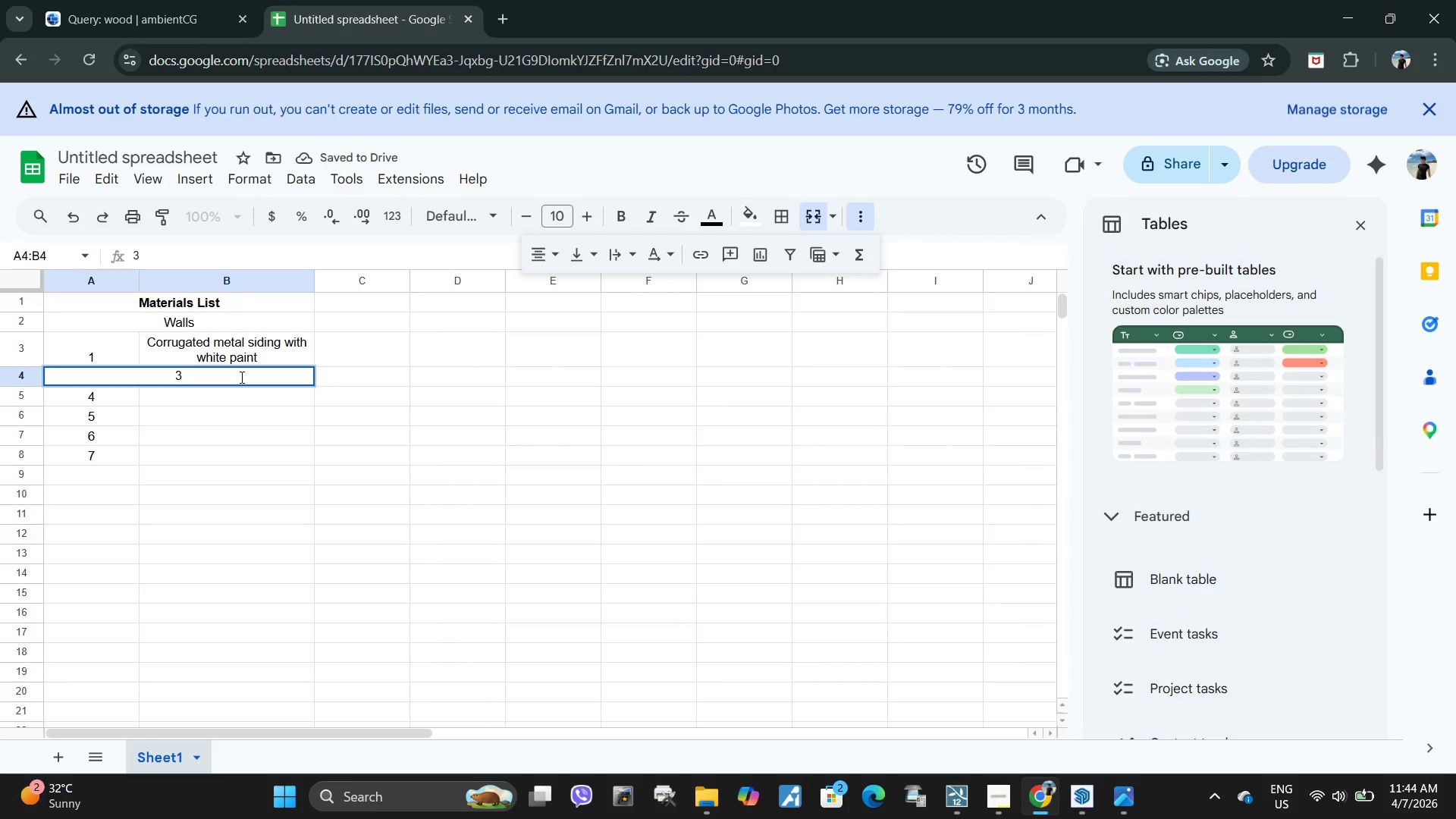 
key(Backspace)
type(Floor)
 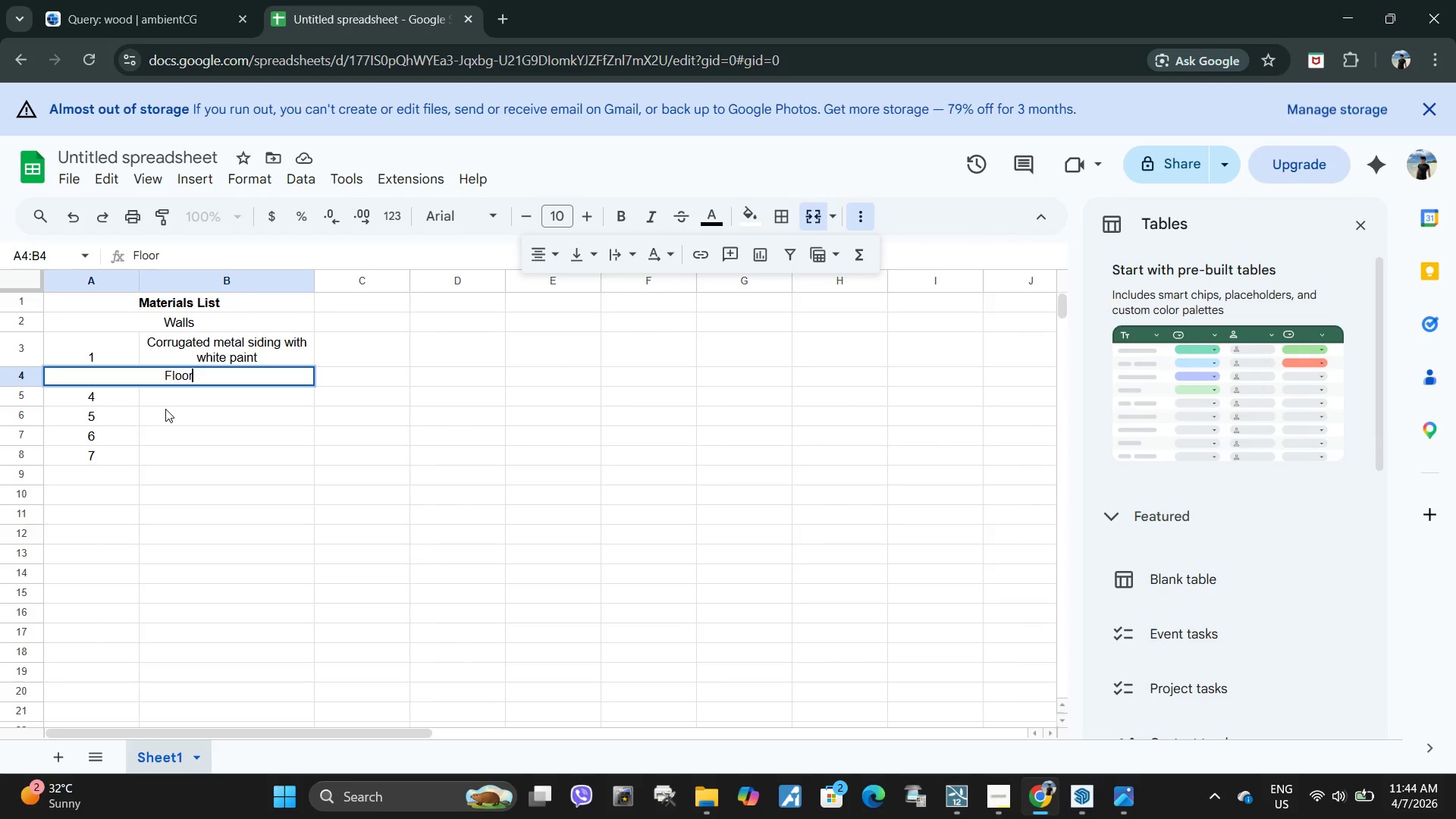 
left_click([109, 396])
 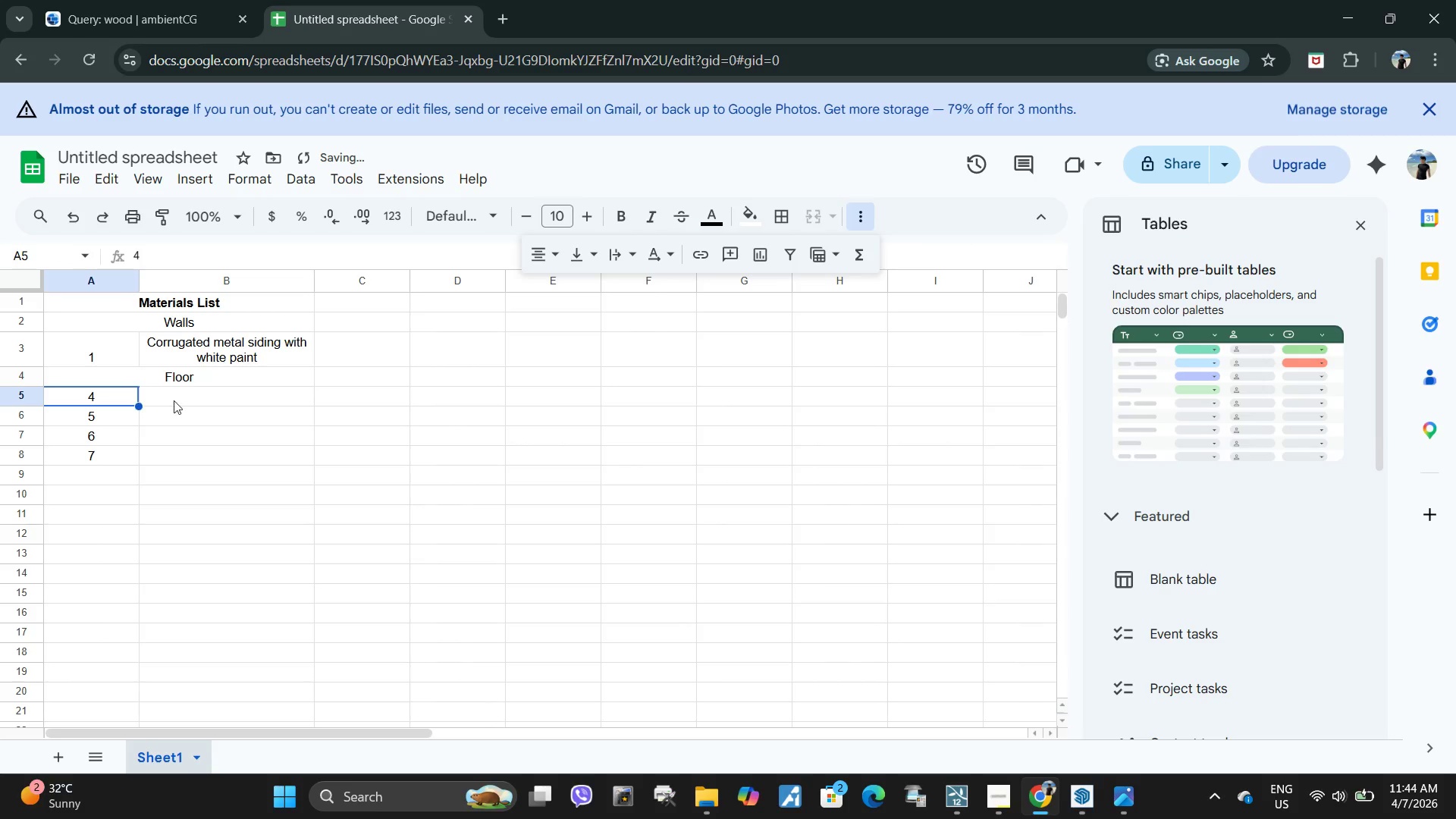 
key(2)
 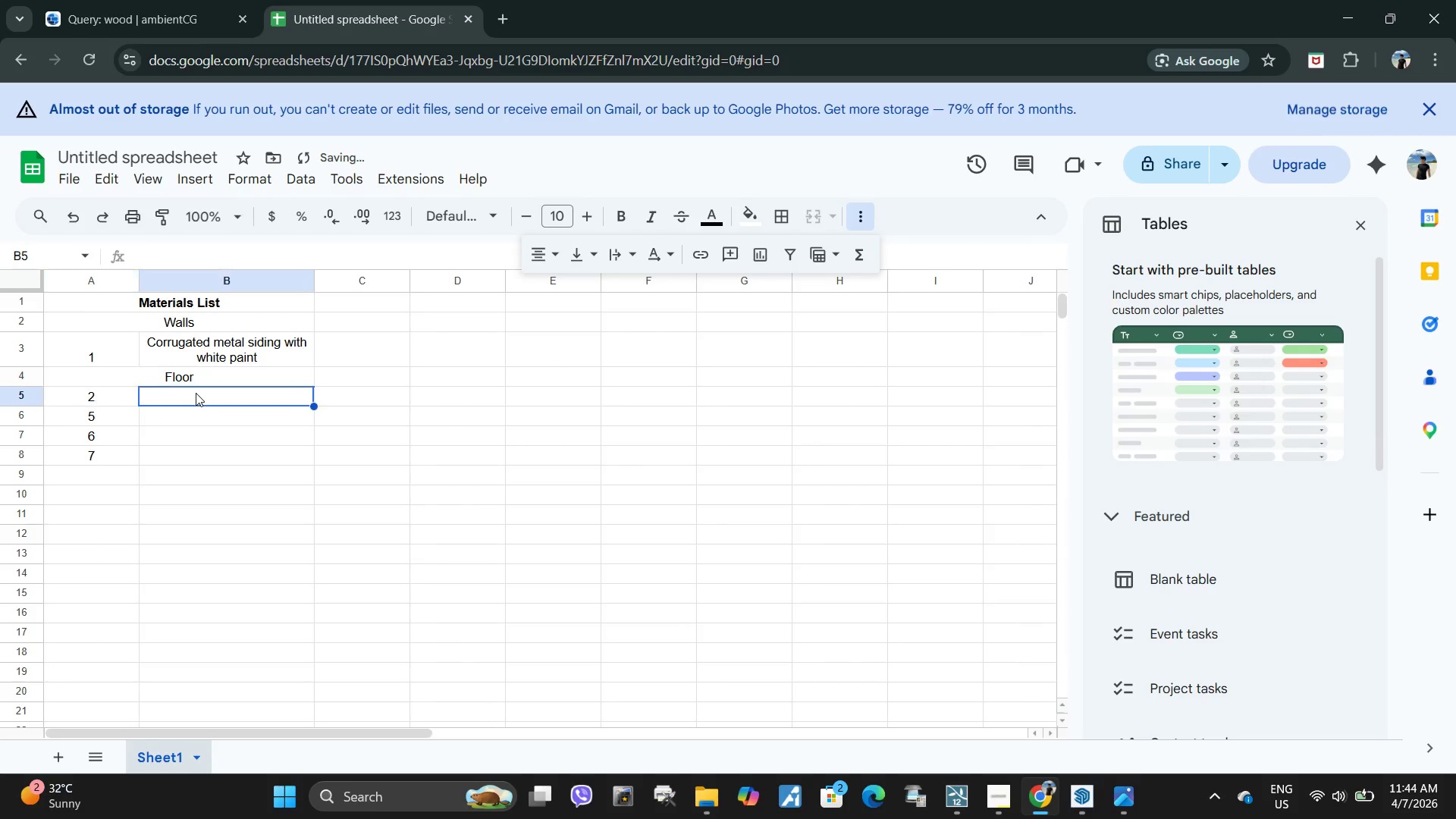 
double_click([196, 393])
 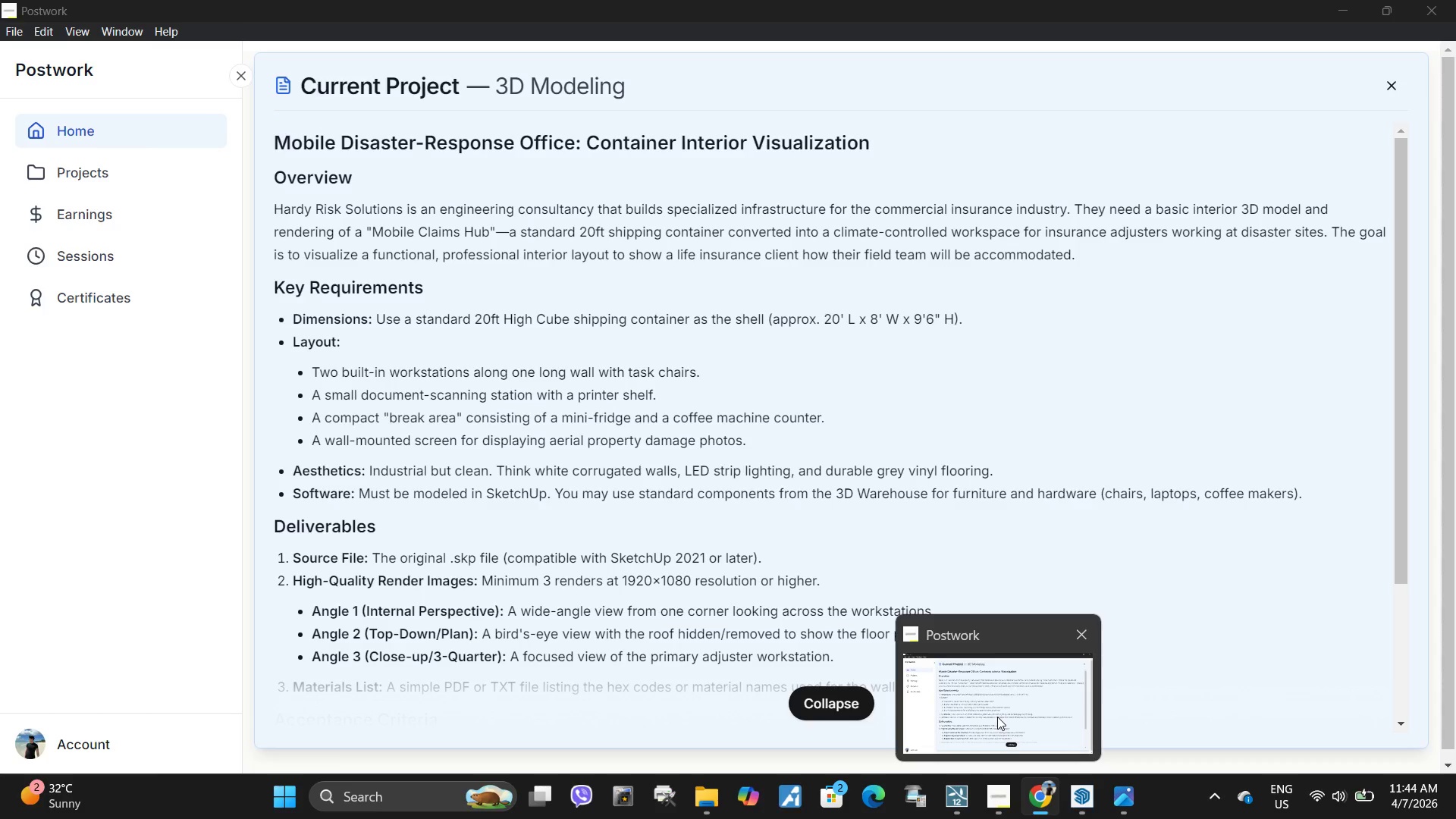 
wait(21.66)
 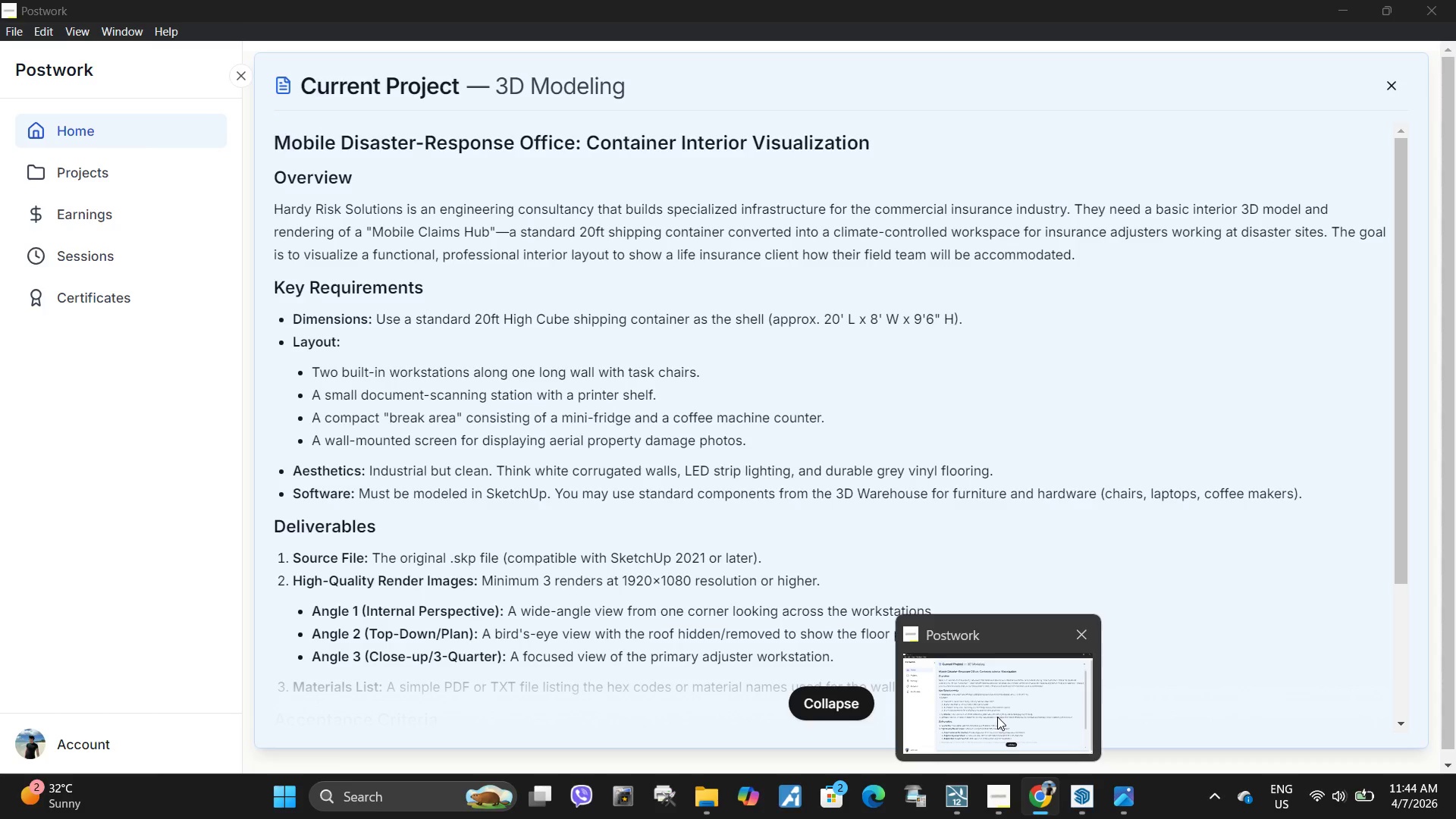 
left_click([238, 394])
 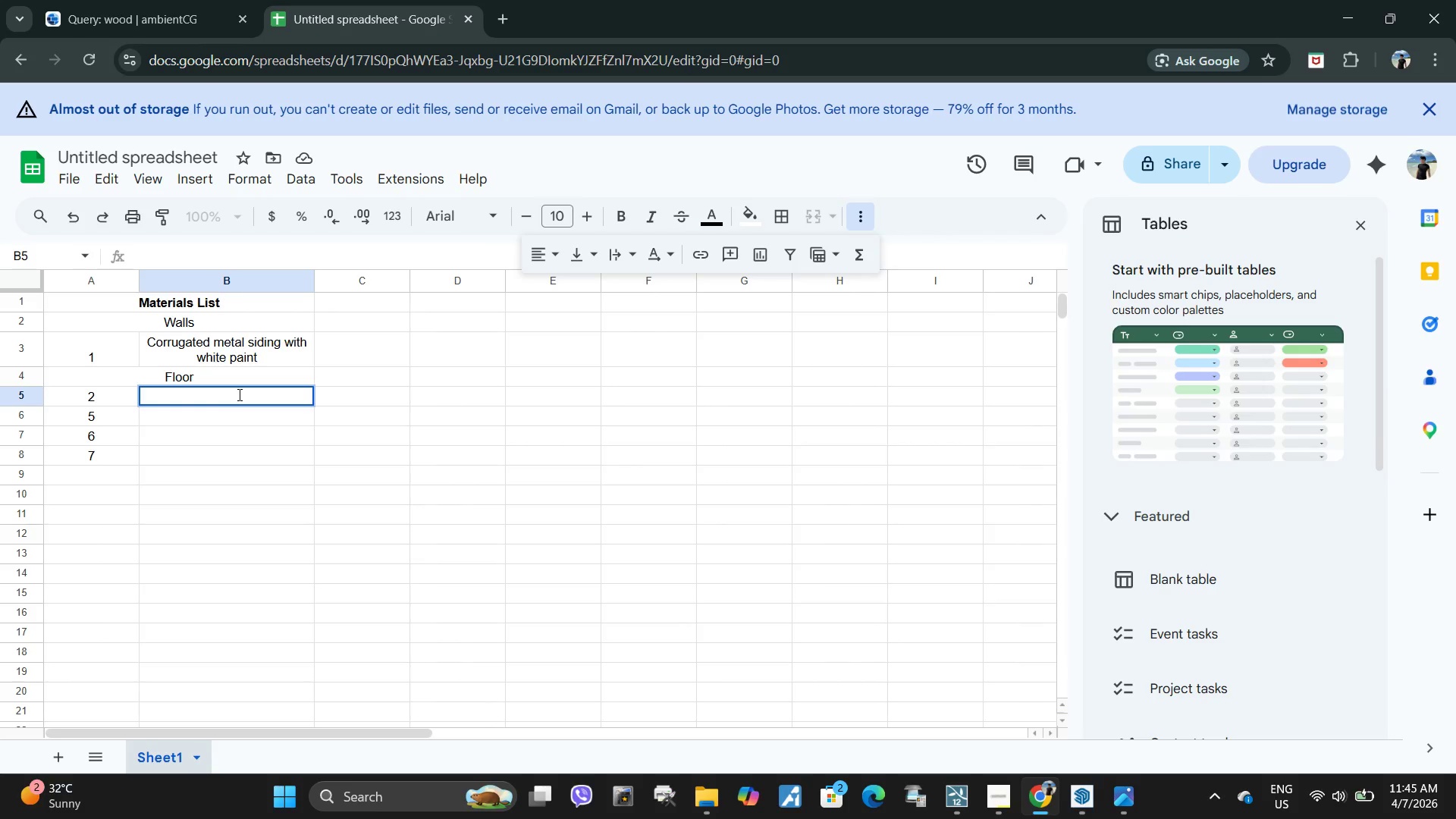 
wait(5.06)
 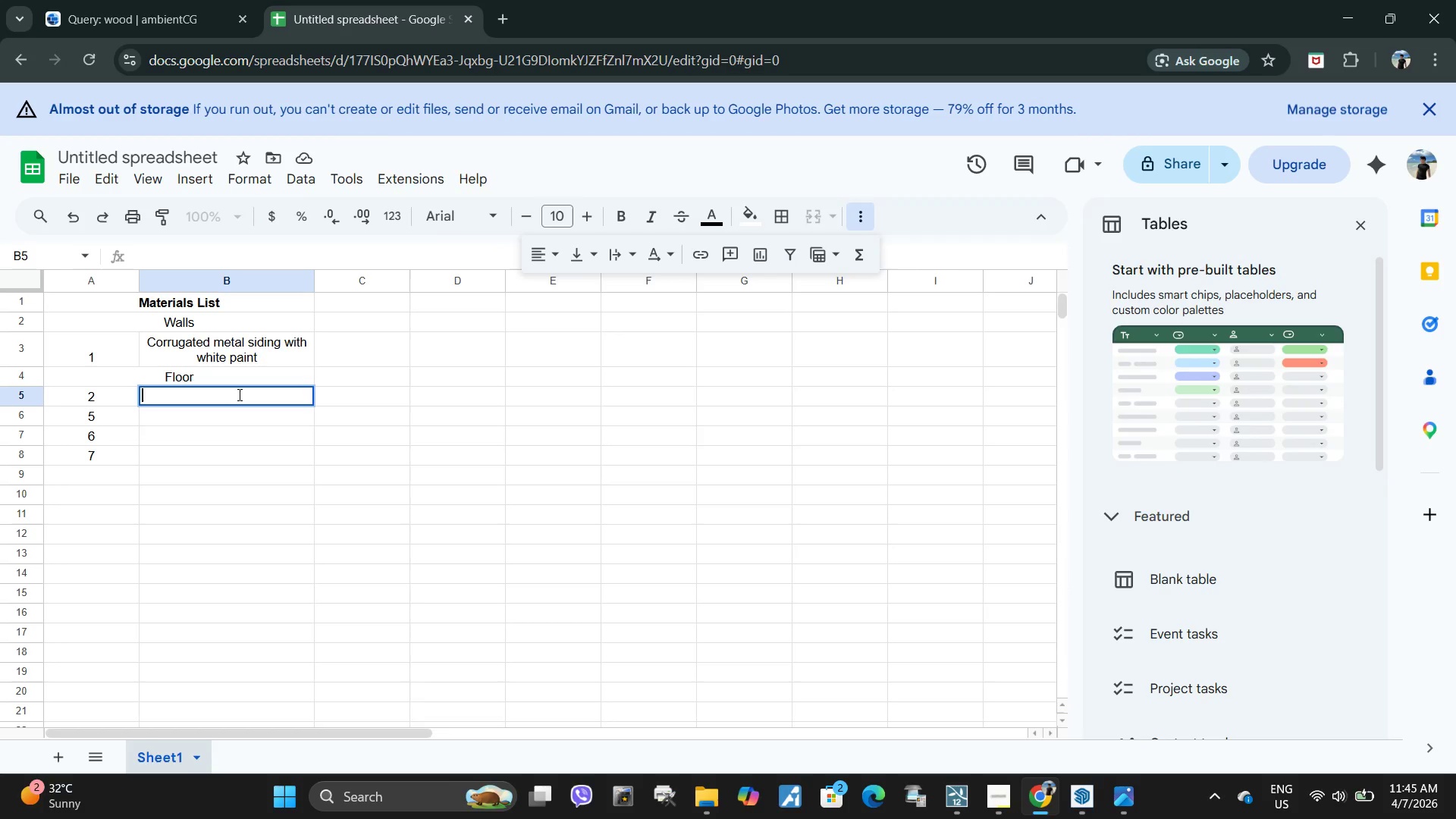 
type(Grey wood grain viniyl)
key(Backspace)
key(Backspace)
key(Backspace)
type(yl planks)
 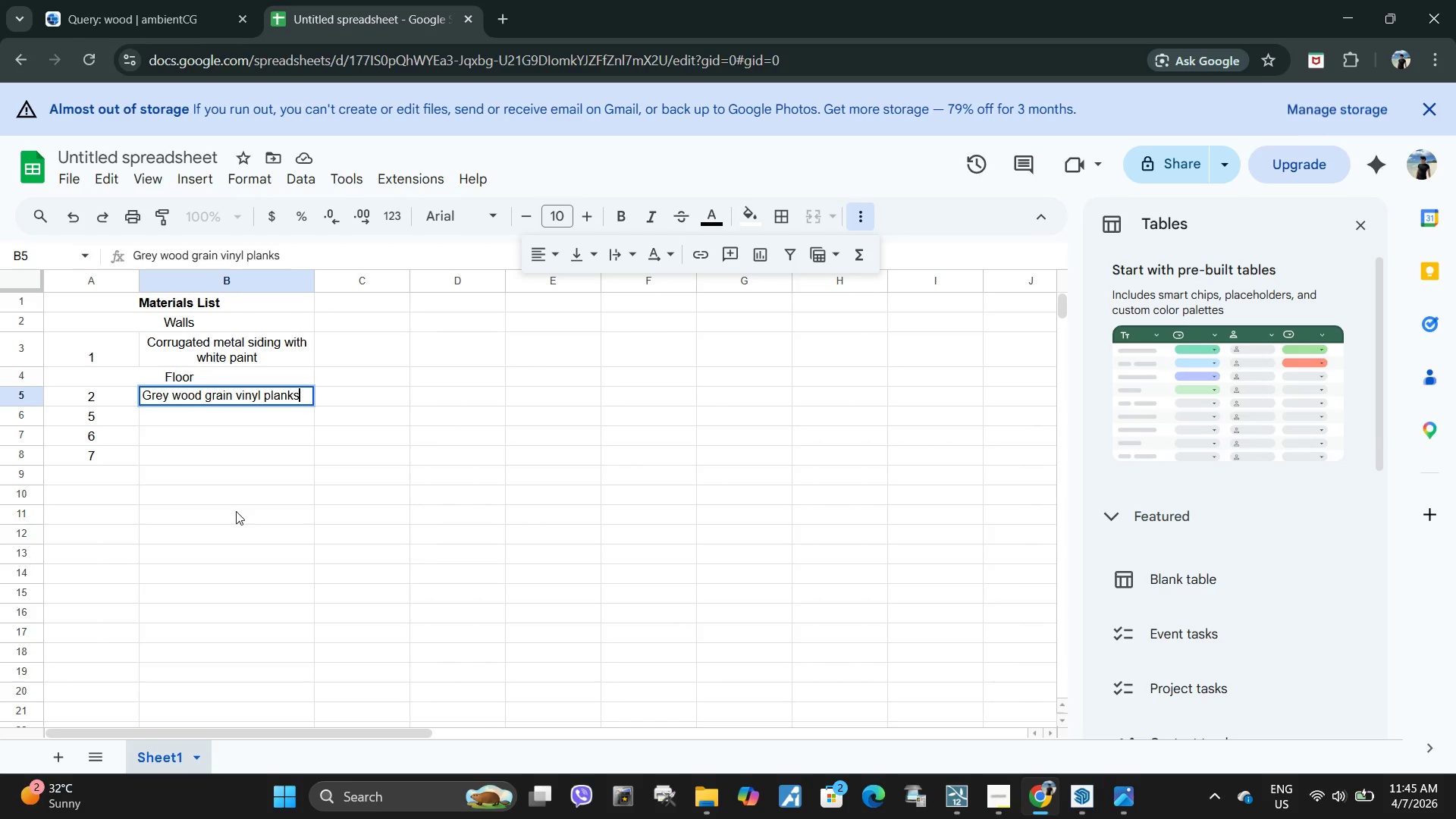 
left_click([240, 506])
 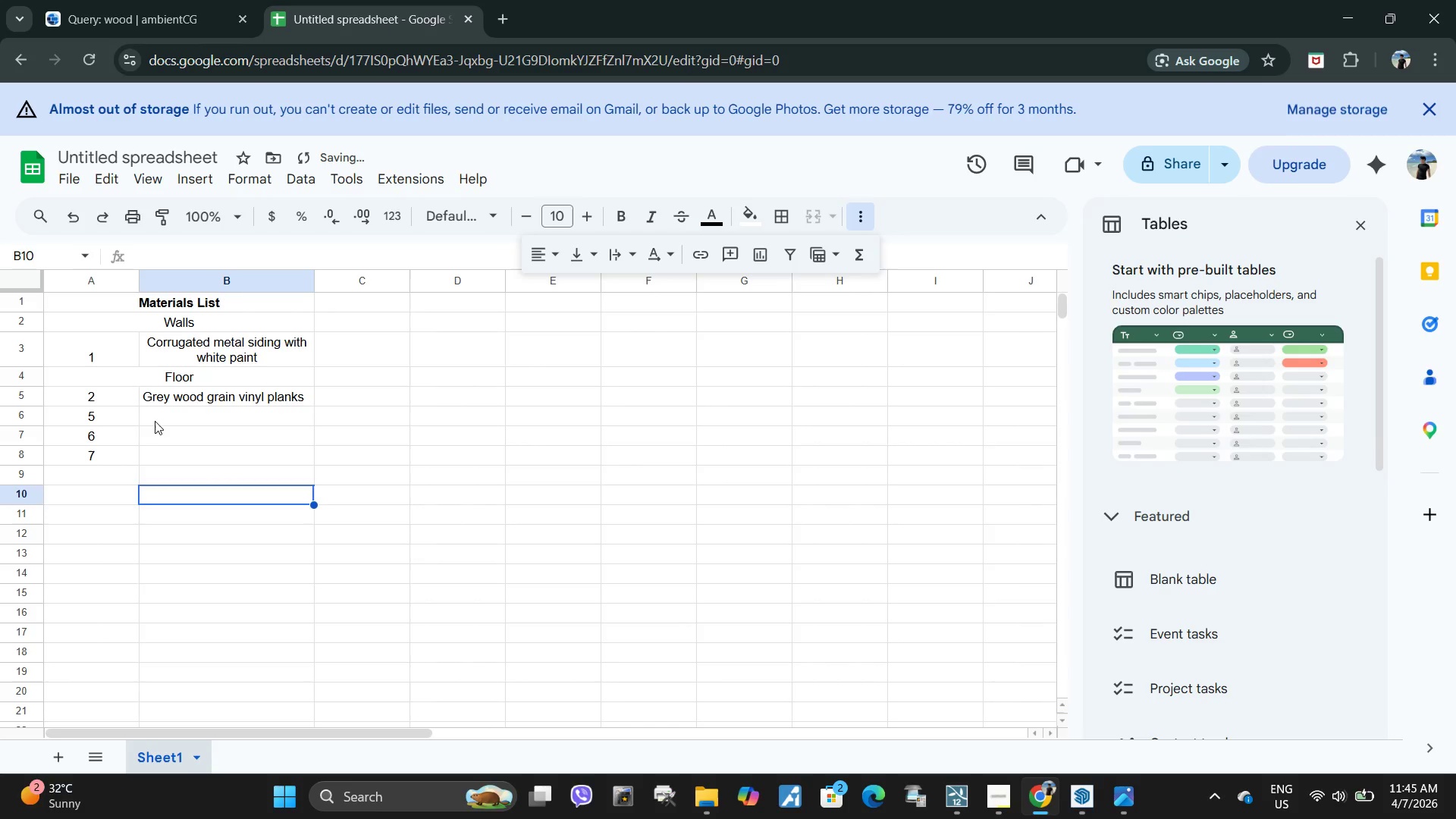 
left_click_drag(start_coordinate=[156, 420], to_coordinate=[105, 422])
 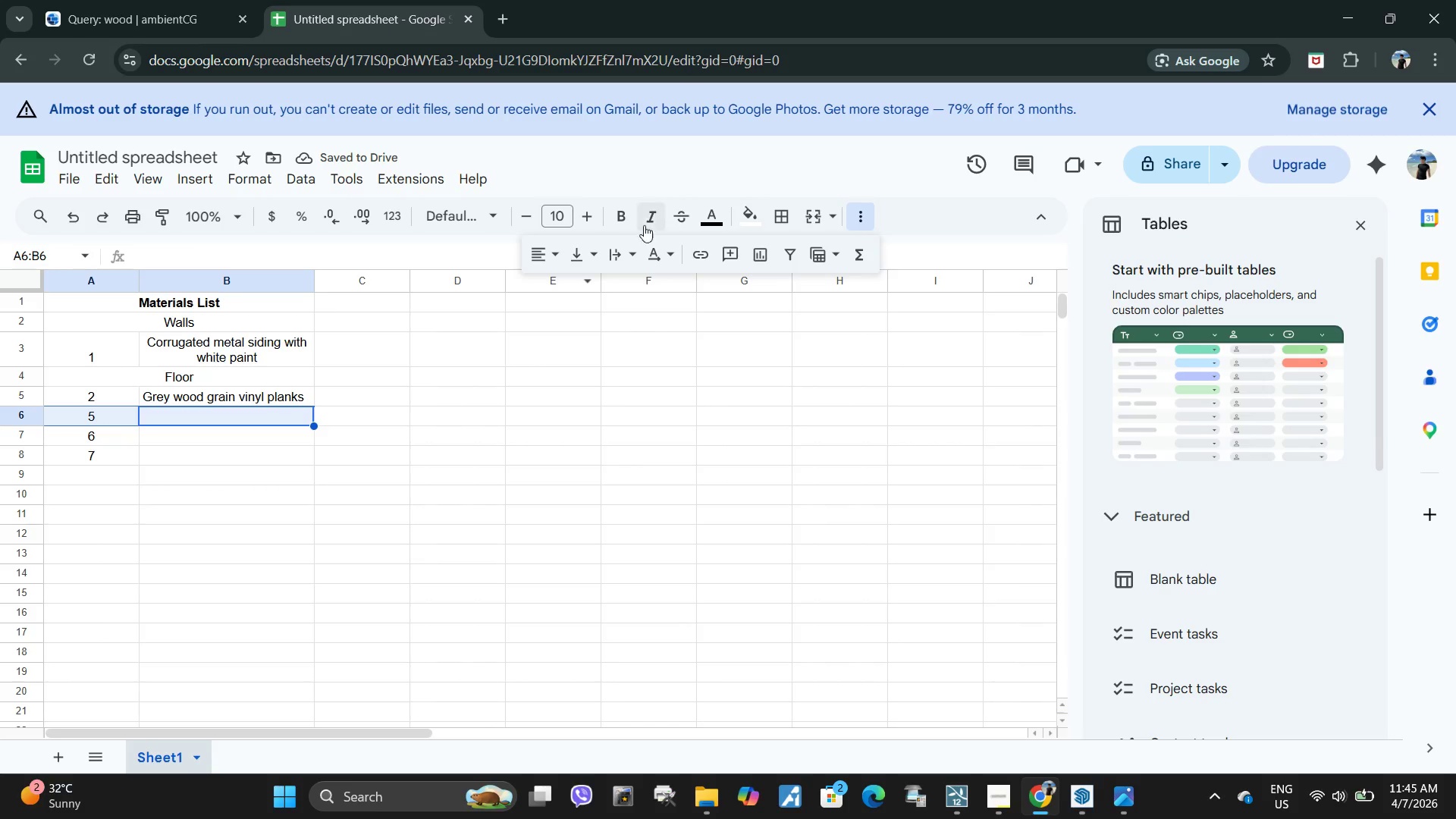 
left_click([811, 215])
 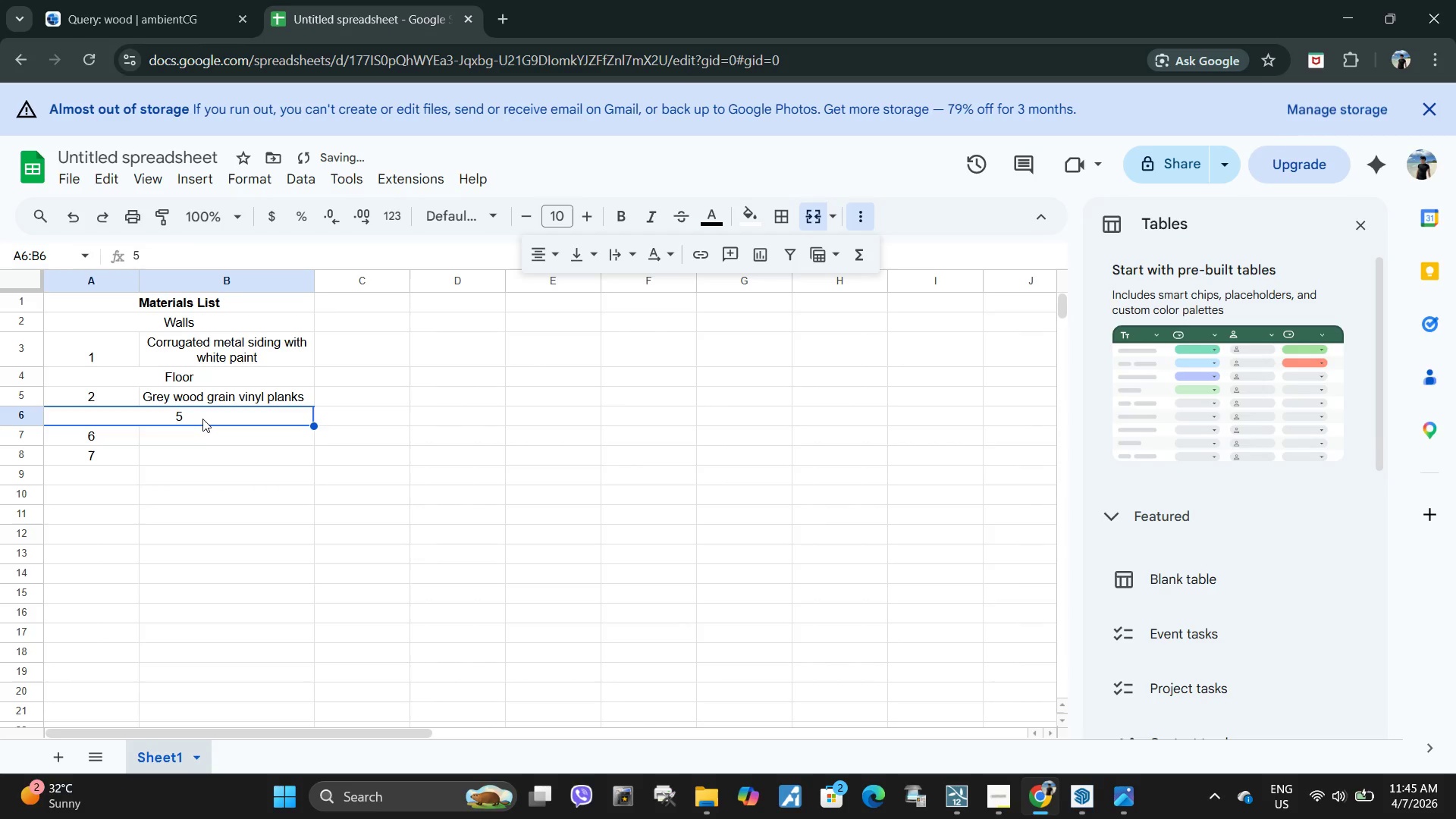 
double_click([202, 419])
 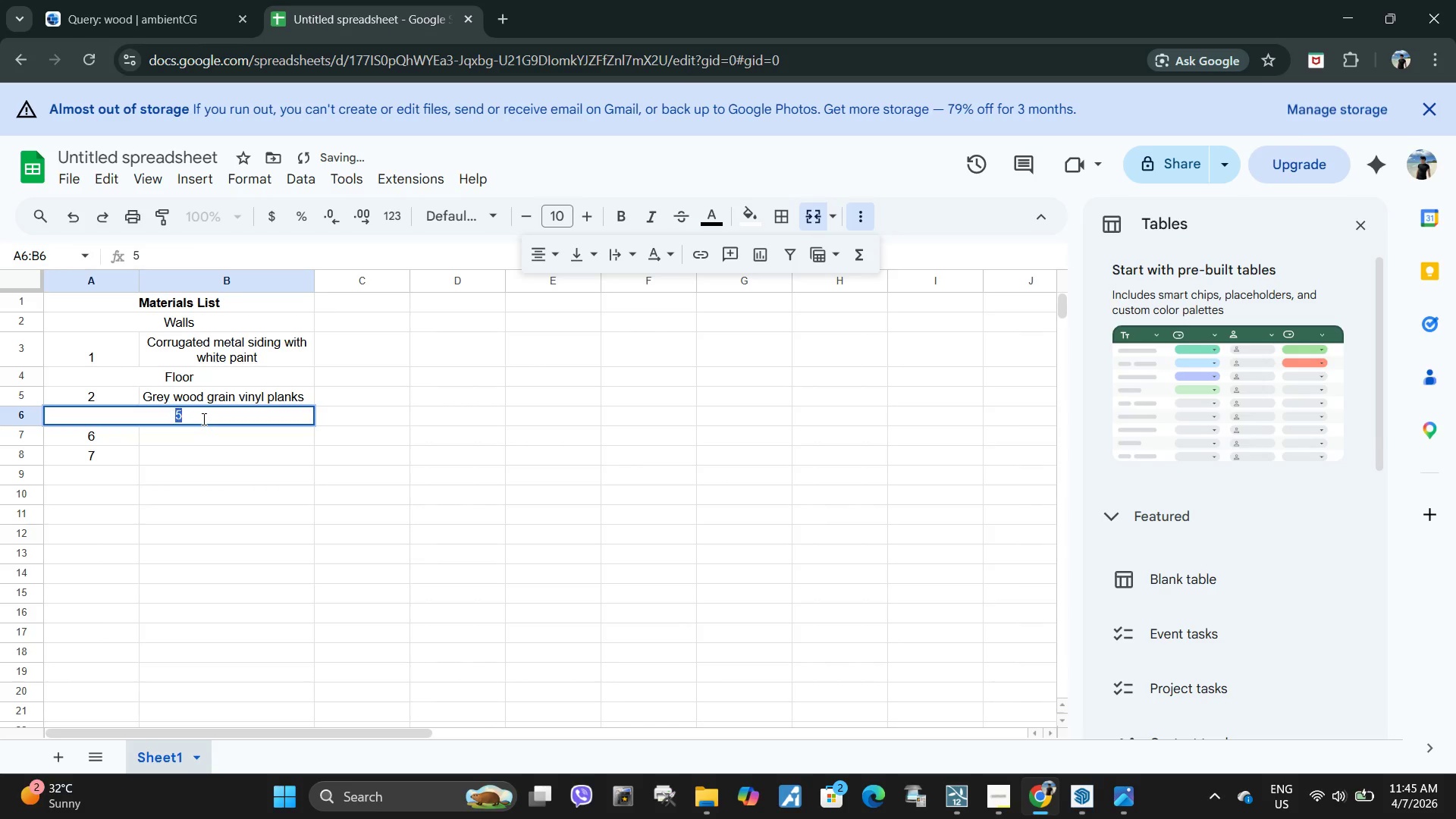 
triple_click([202, 419])
 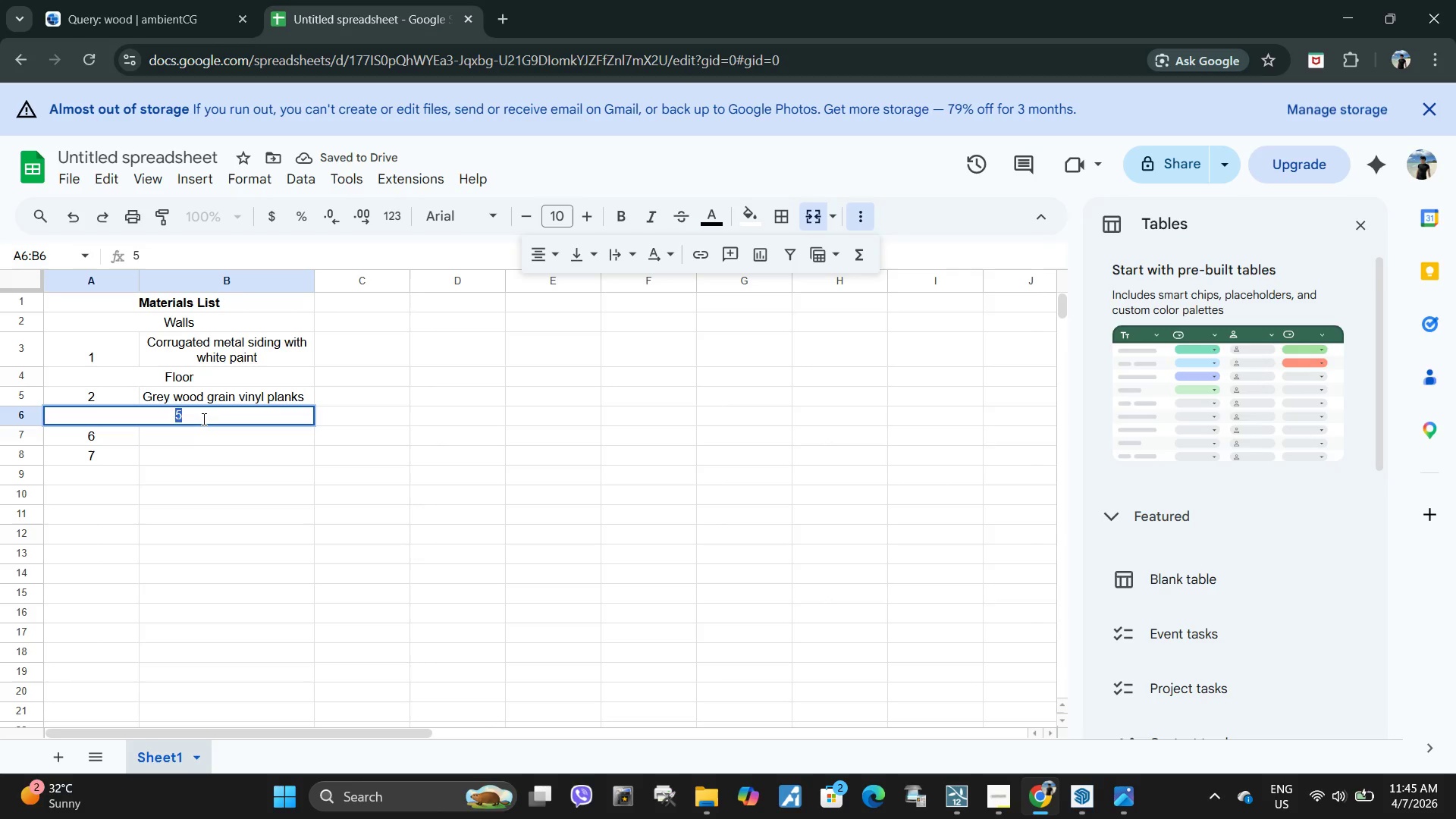 
type(Counte)
 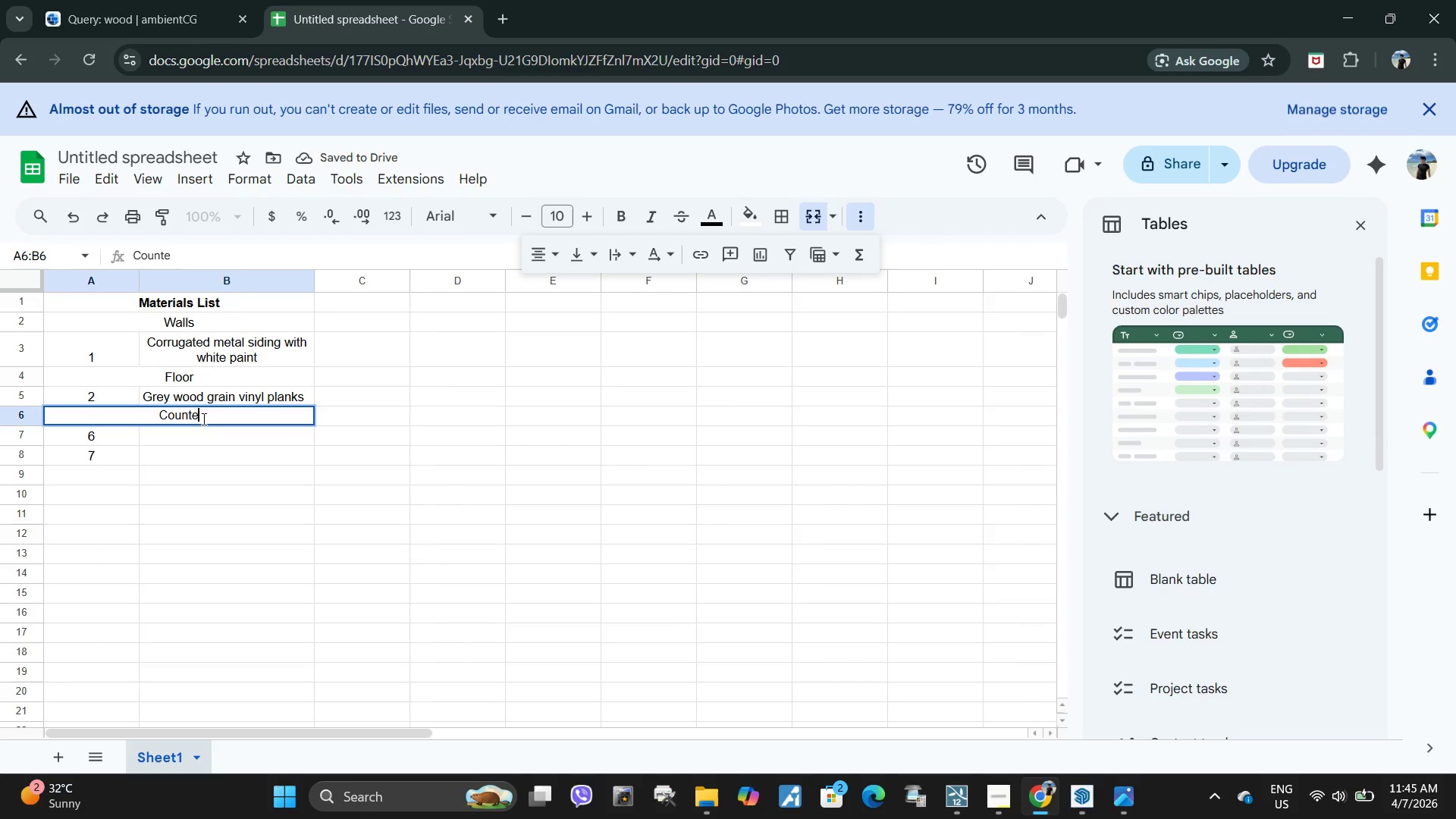 
type(rs)
 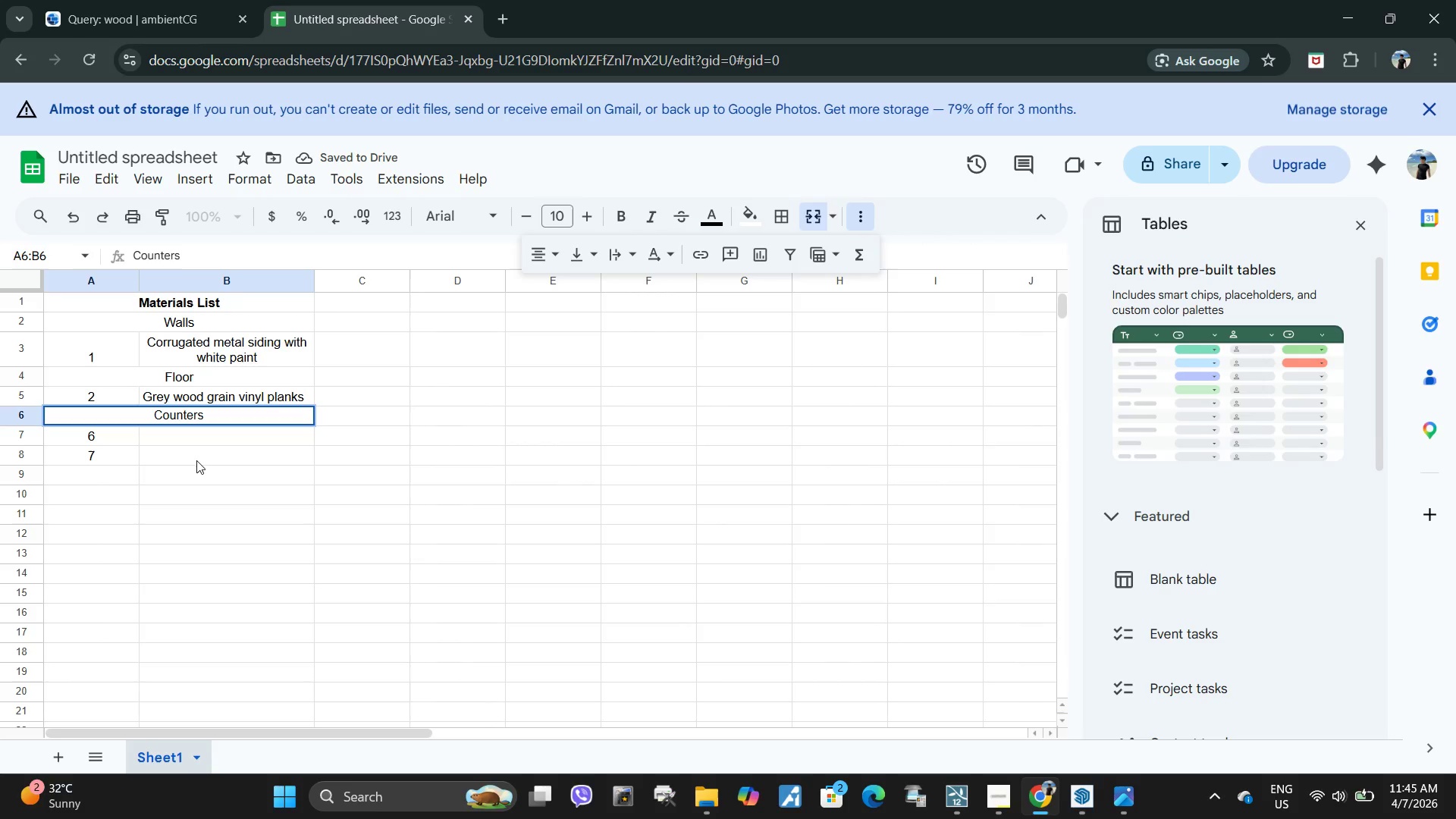 
left_click([196, 460])
 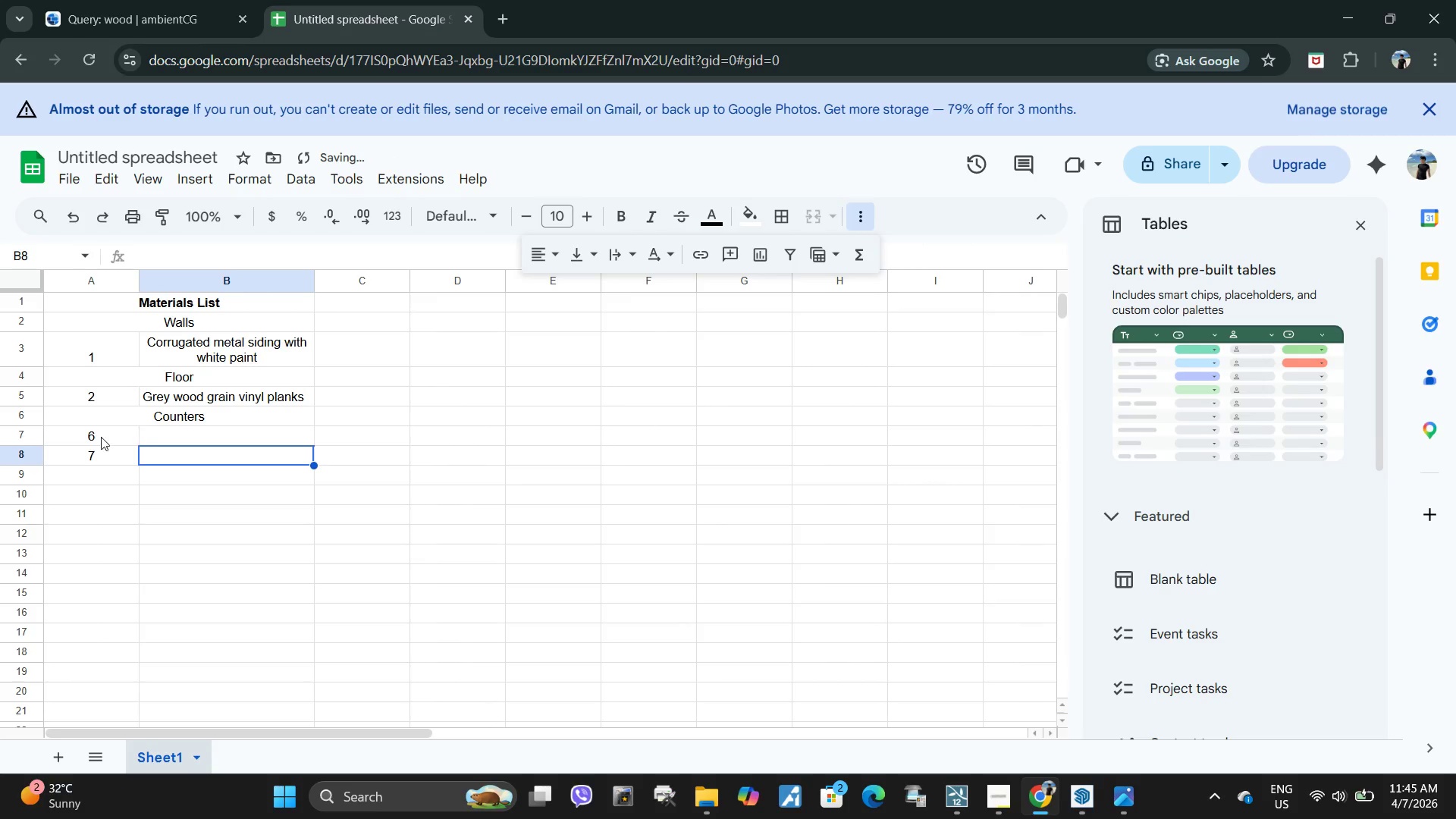 
left_click([98, 437])
 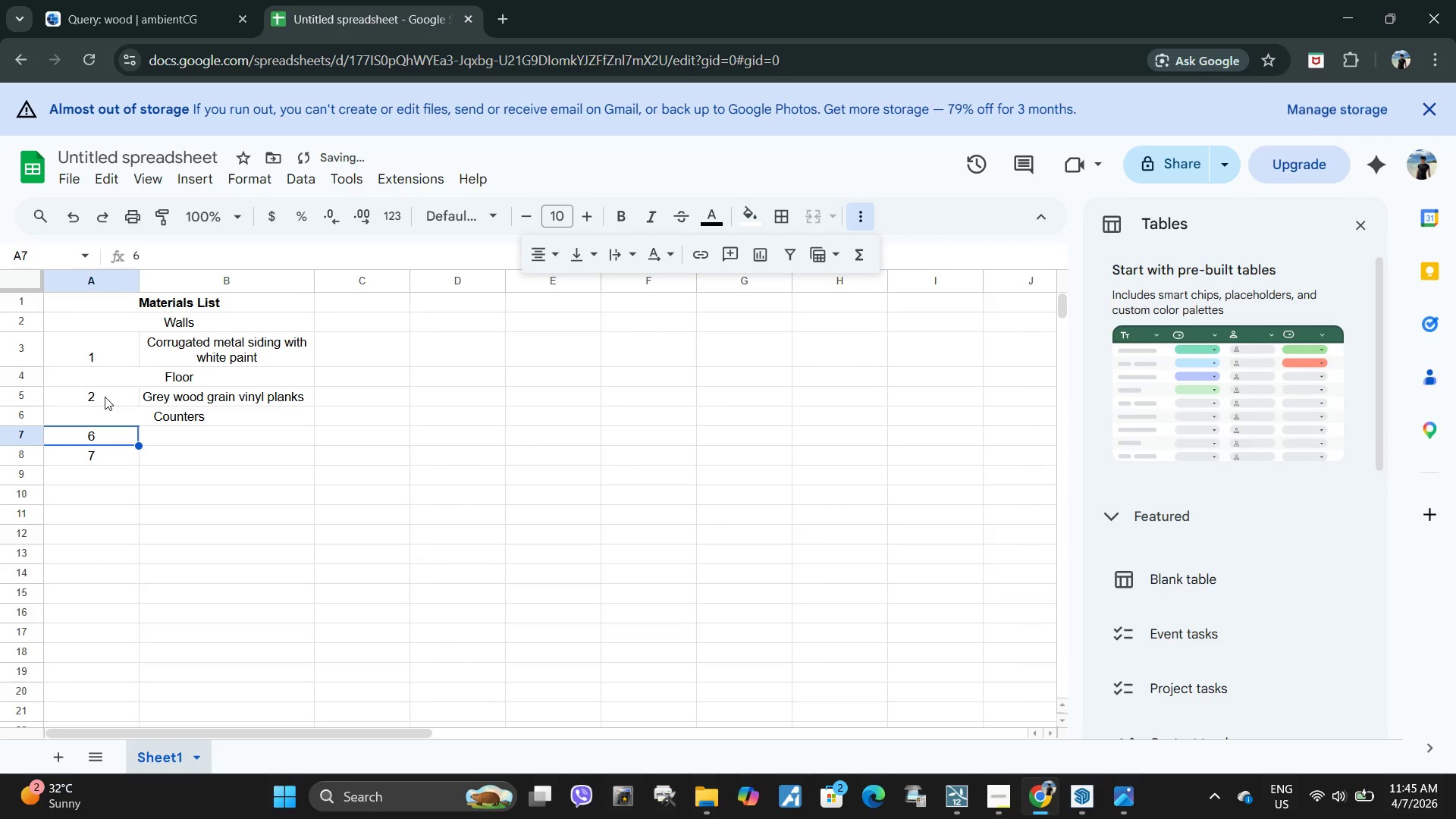 
left_click([105, 397])
 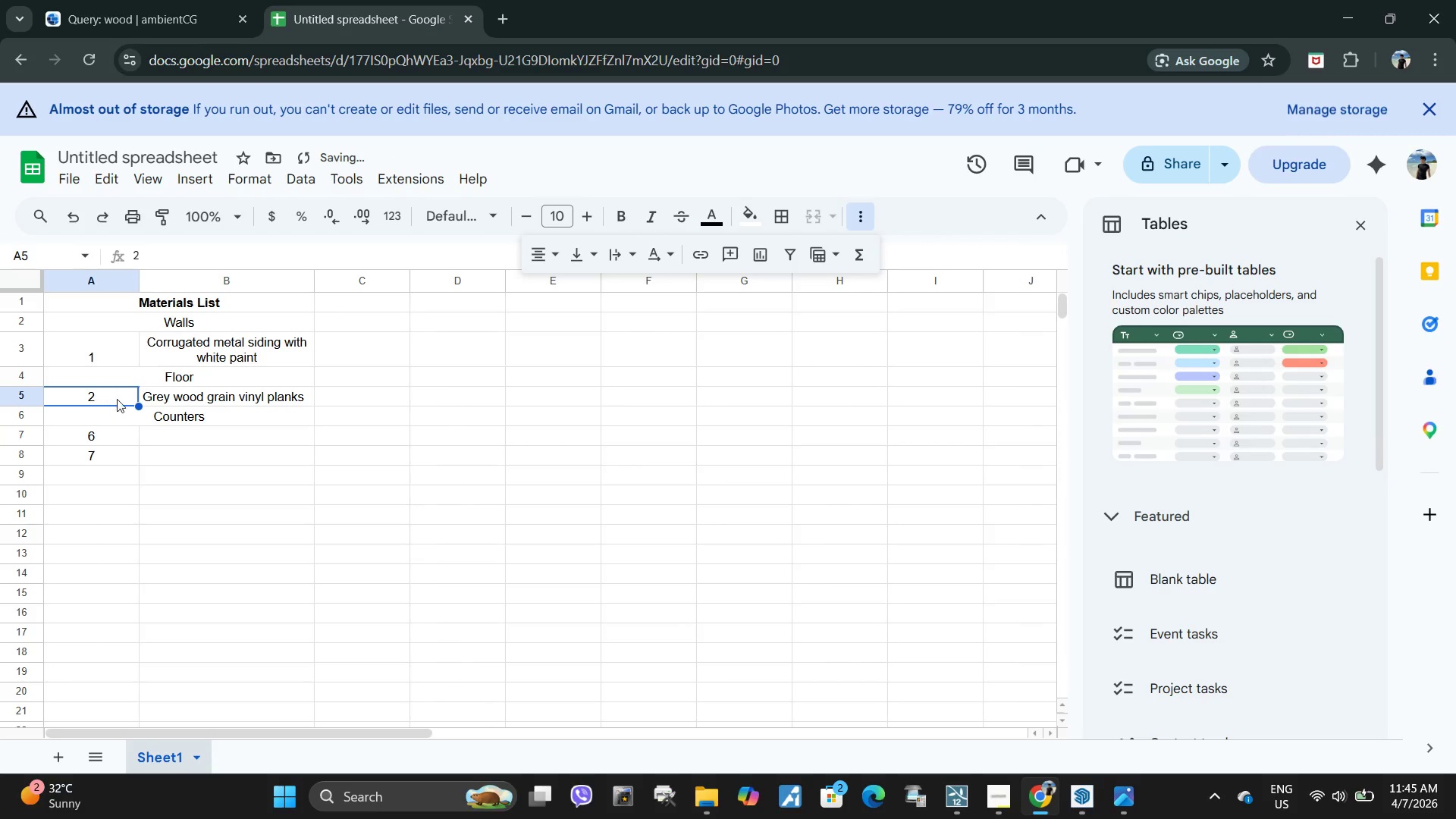 
key(1)
 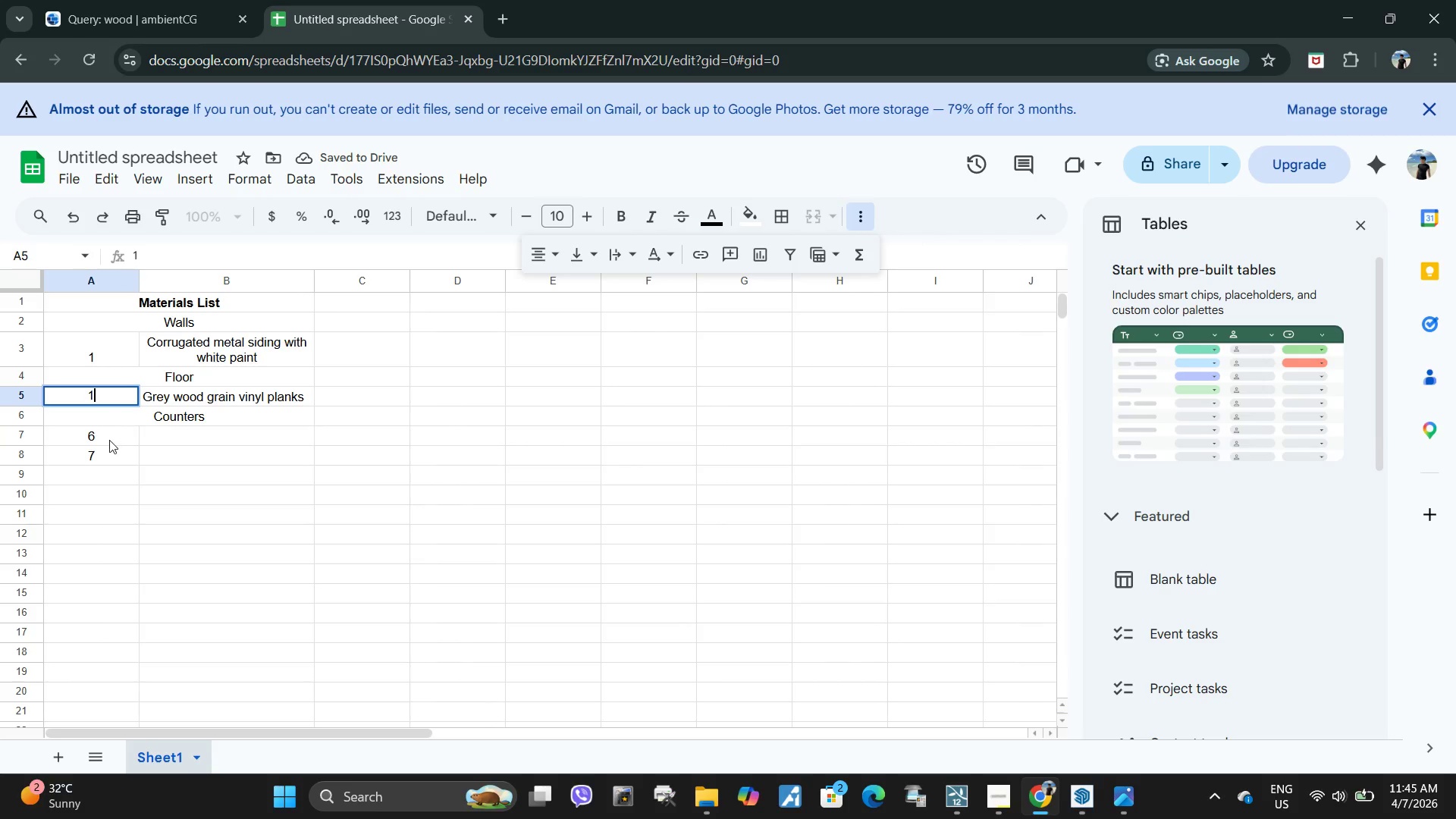 
left_click([109, 440])
 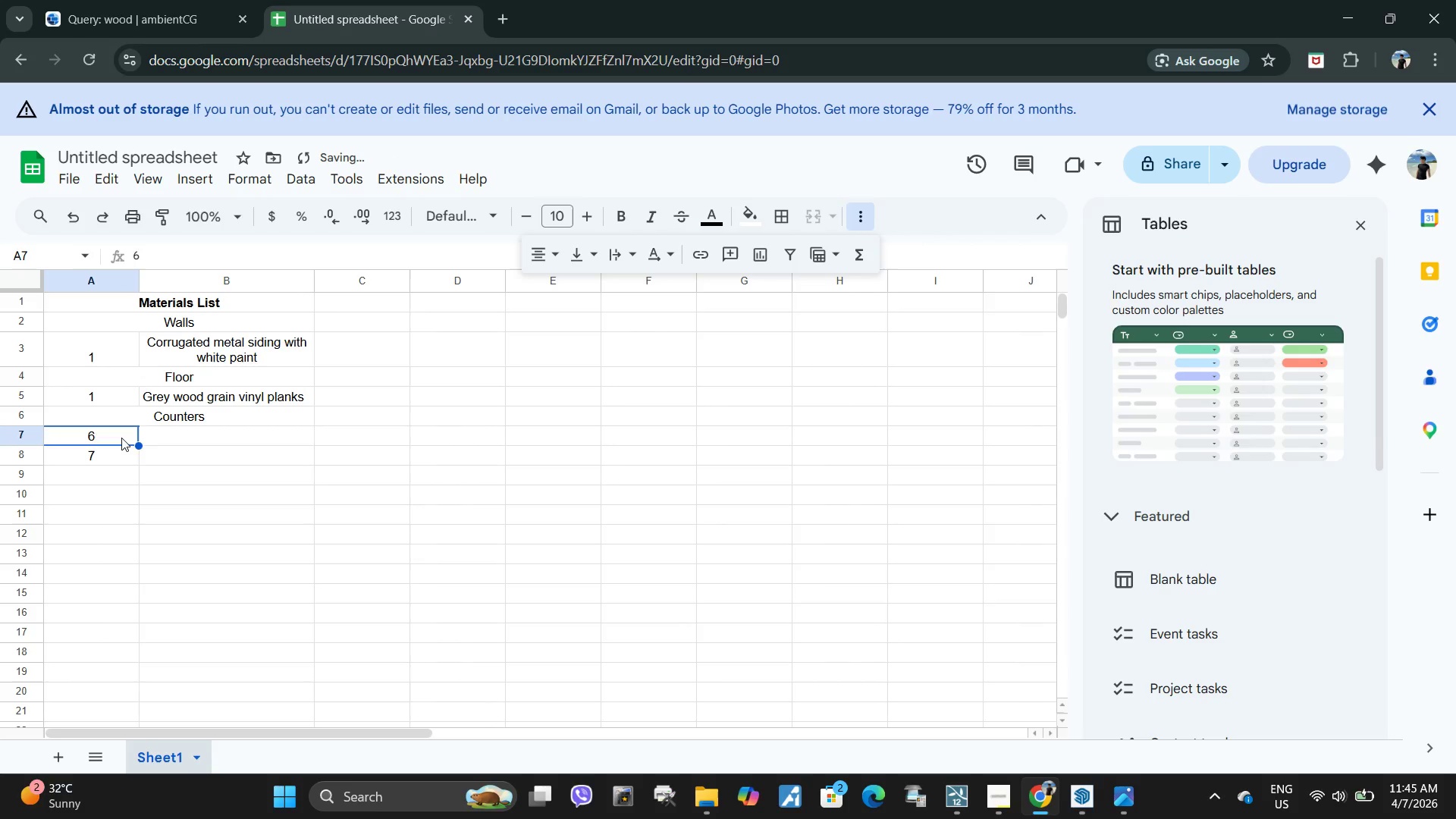 
key(1)
 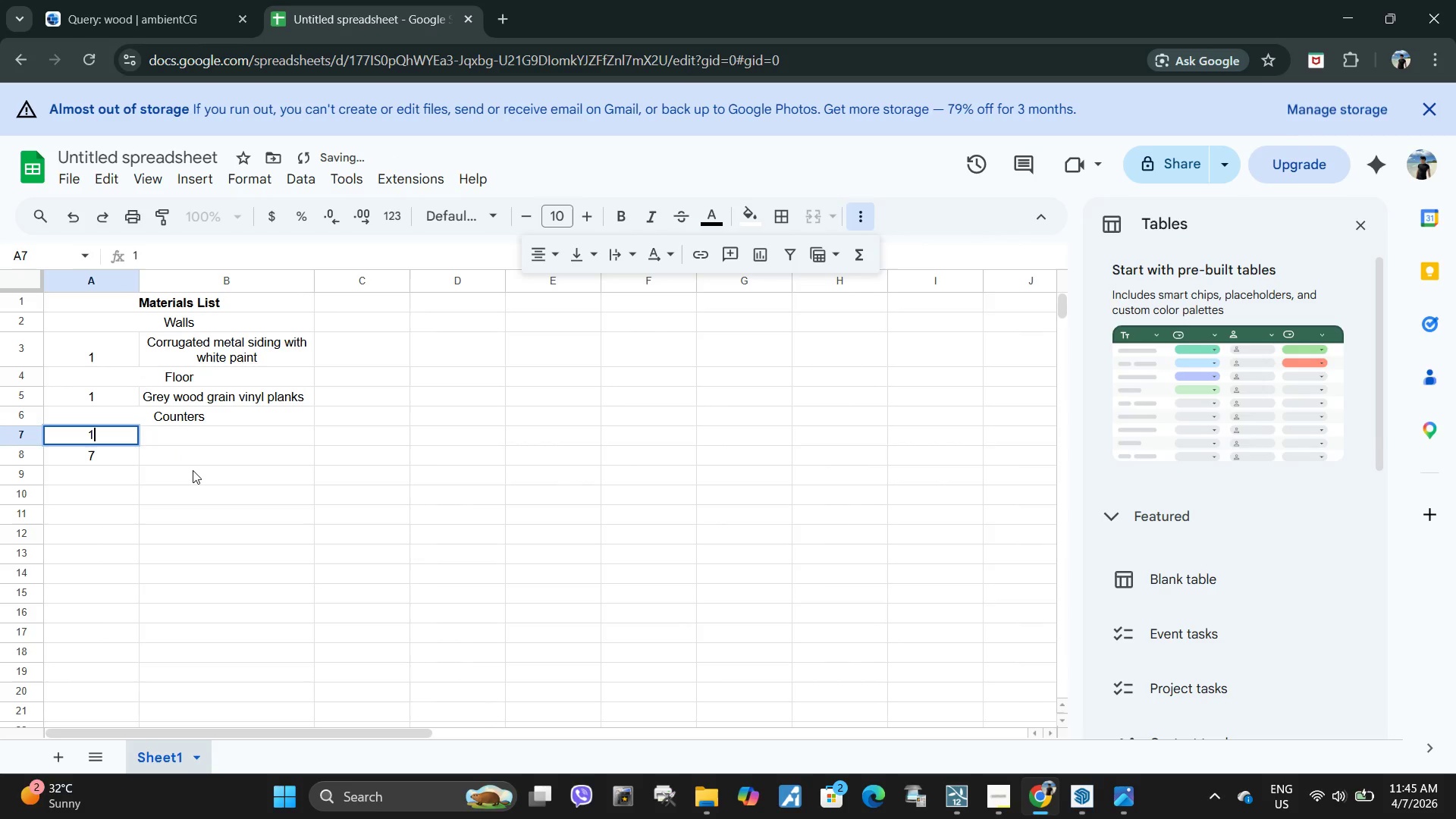 
left_click([193, 470])
 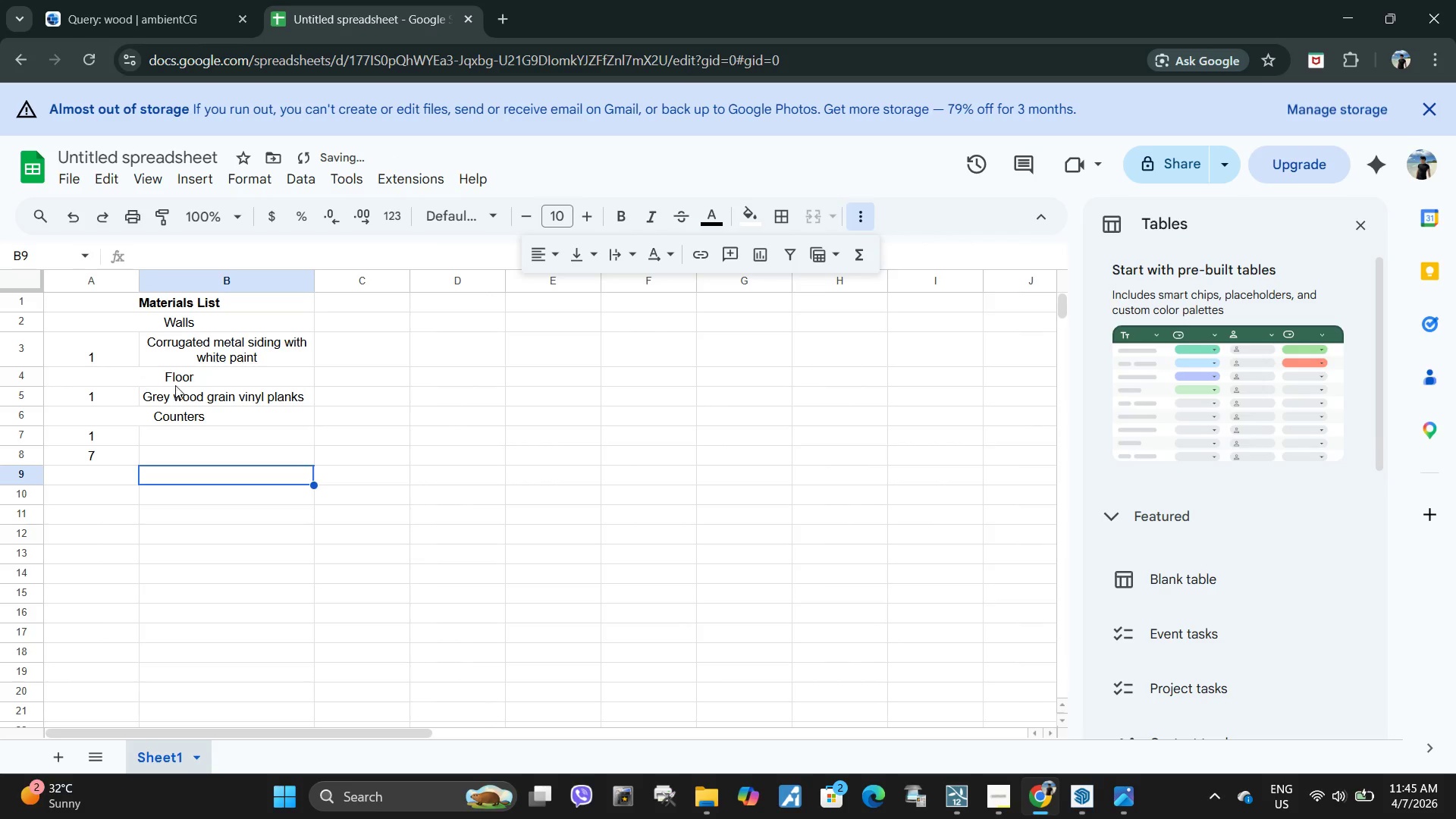 
left_click([225, 381])
 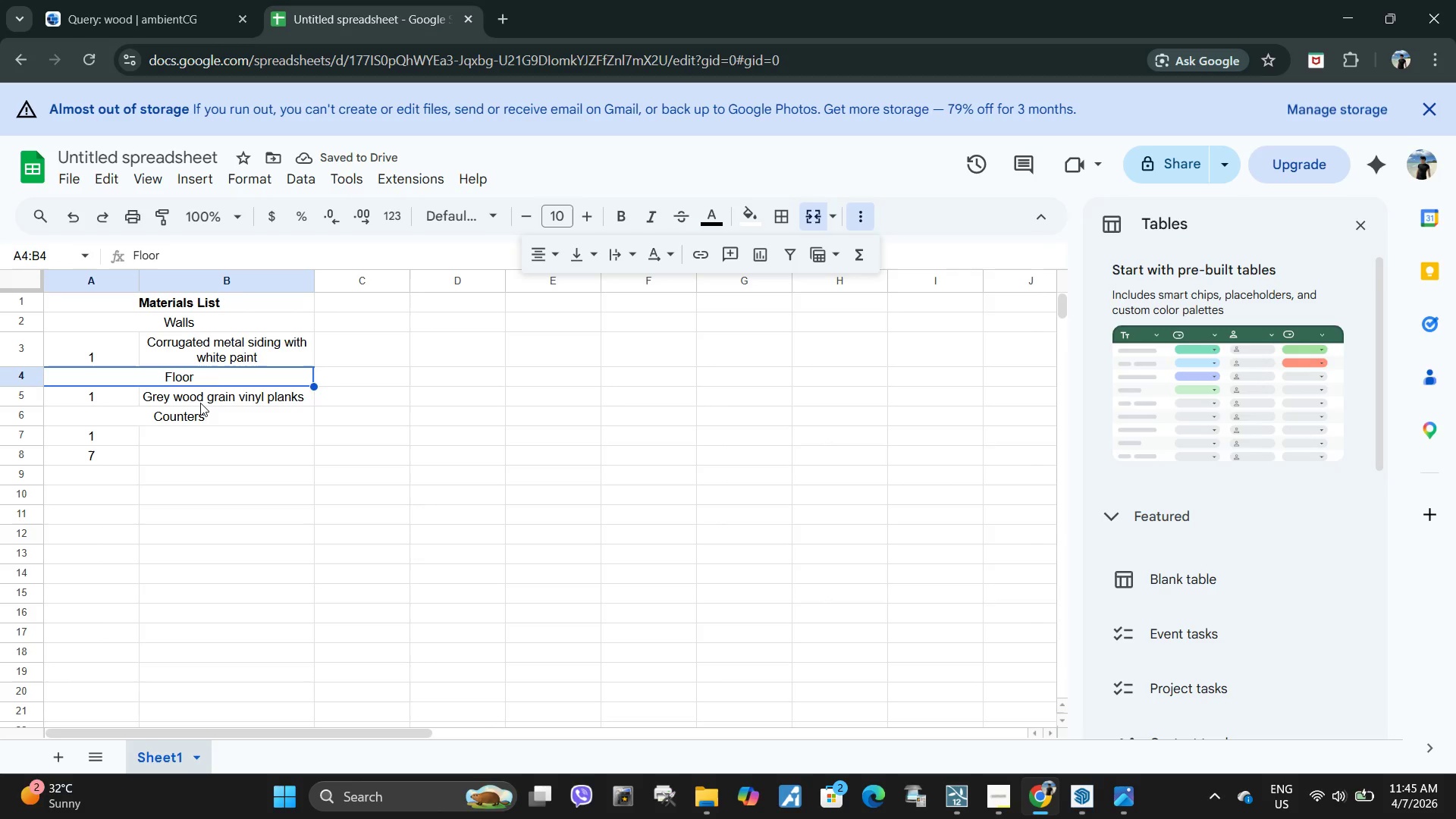 
left_click([219, 326])
 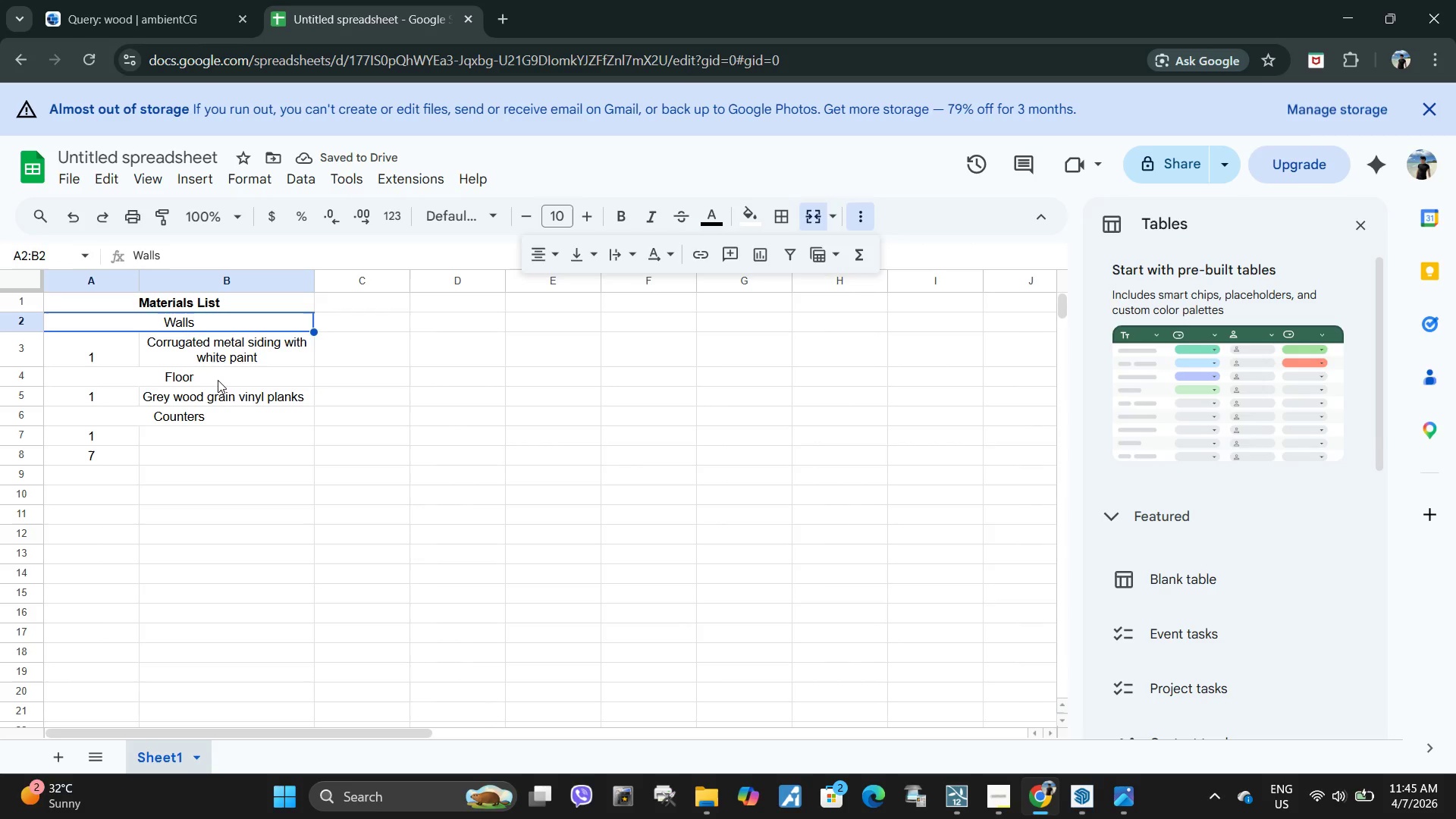 
hold_key(key=ControlLeft, duration=0.88)
left_click([215, 422])
 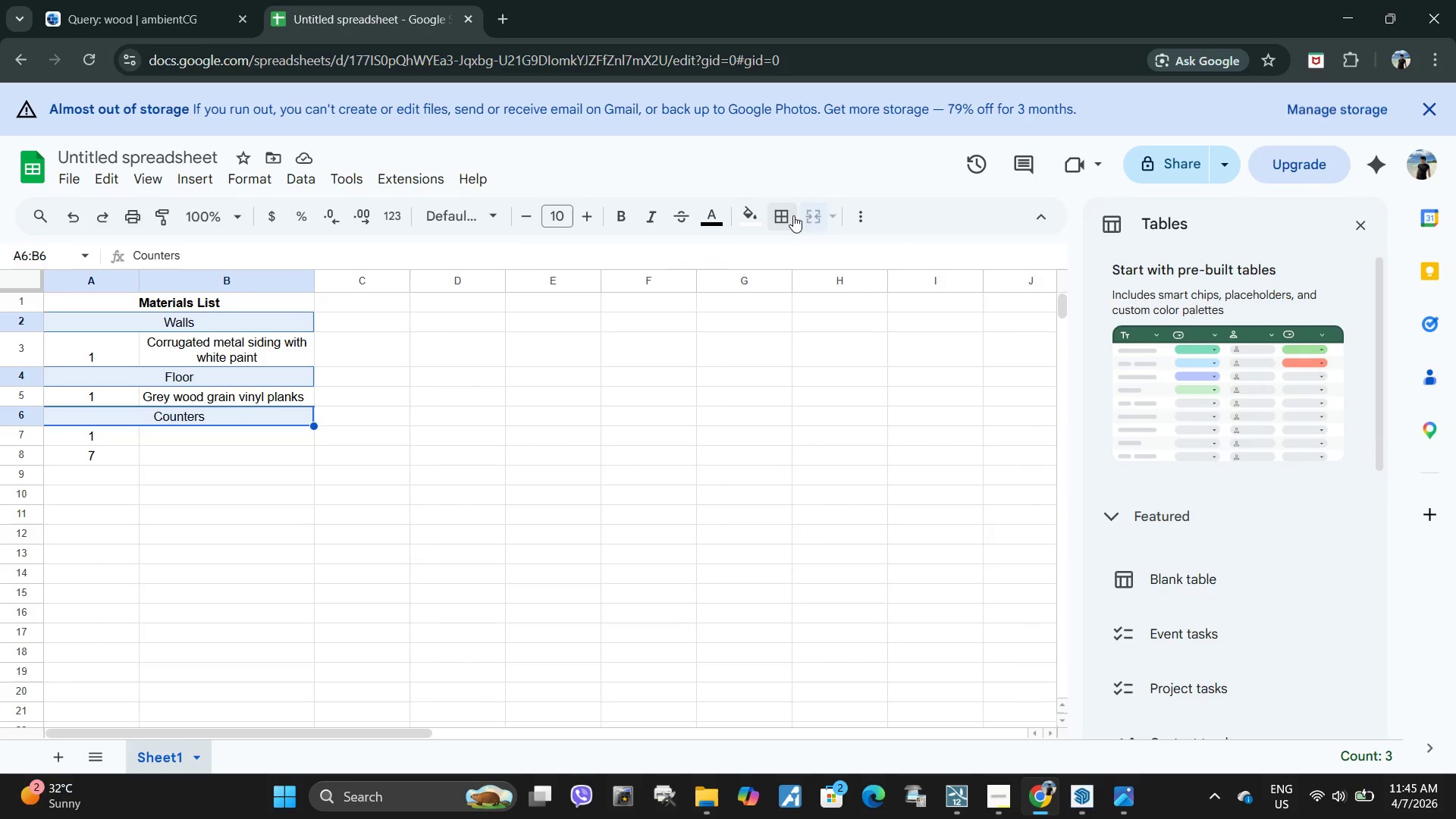 
left_click([852, 215])
 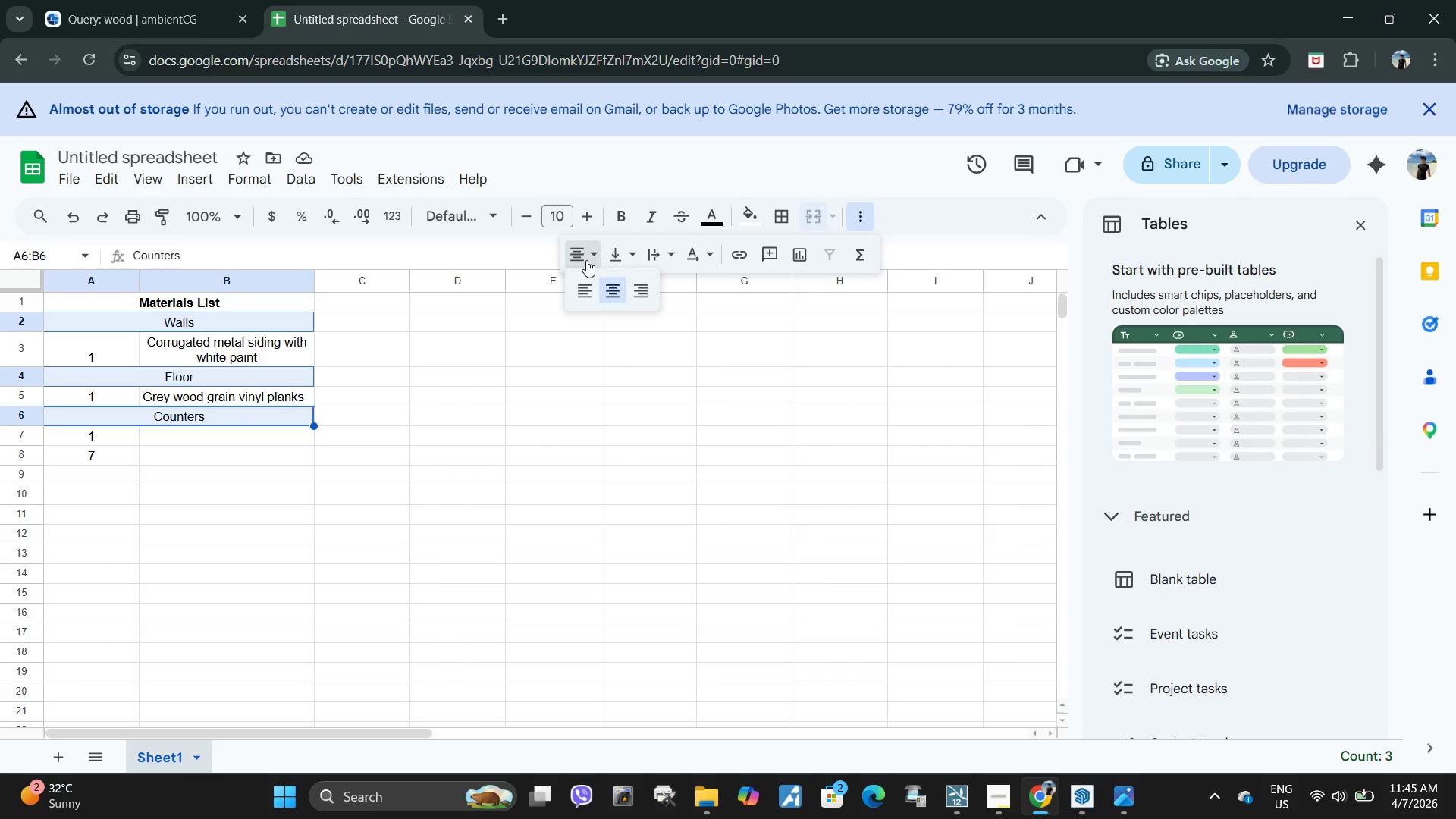 
double_click([591, 293])
 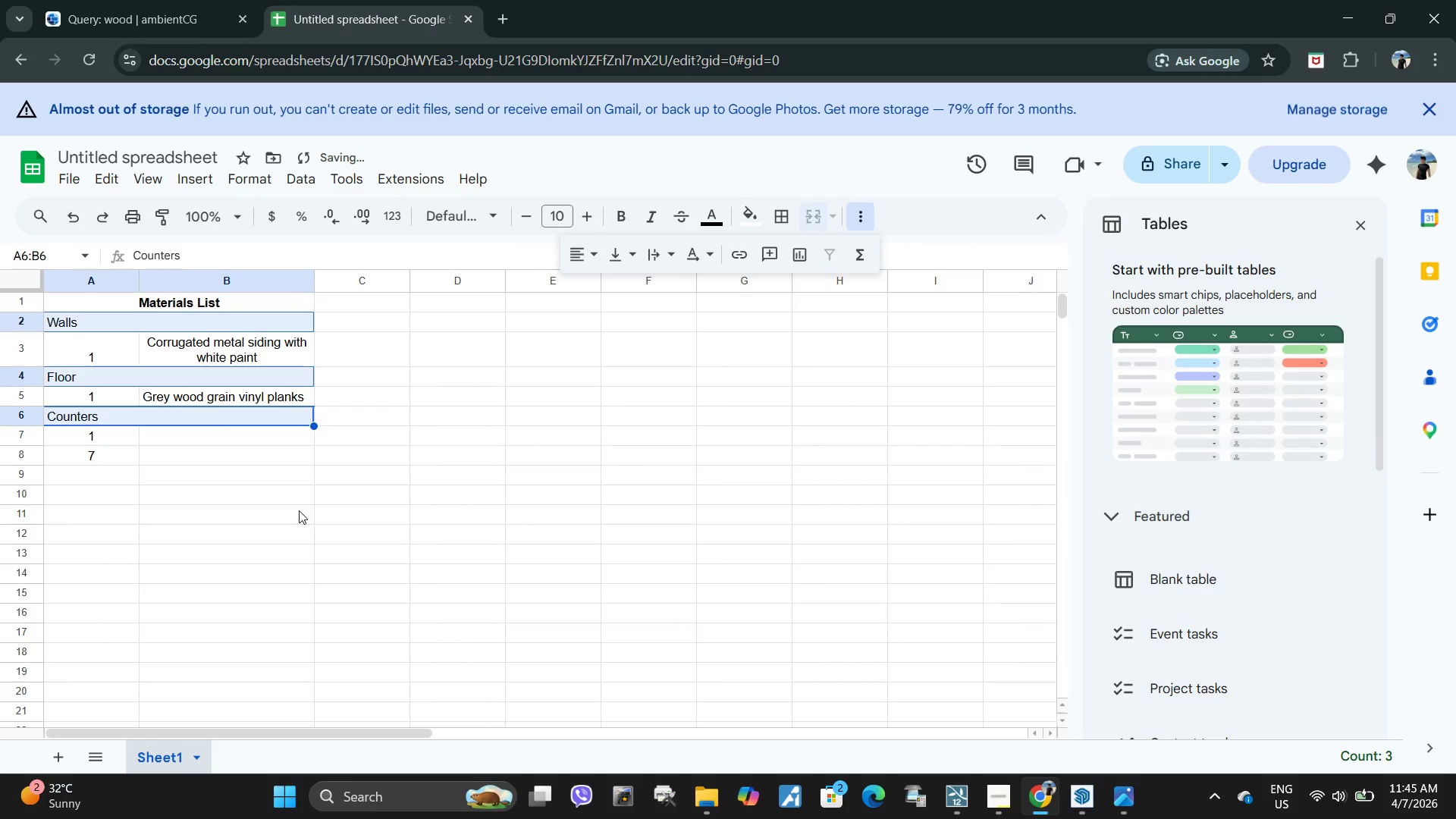 
triple_click([300, 510])
 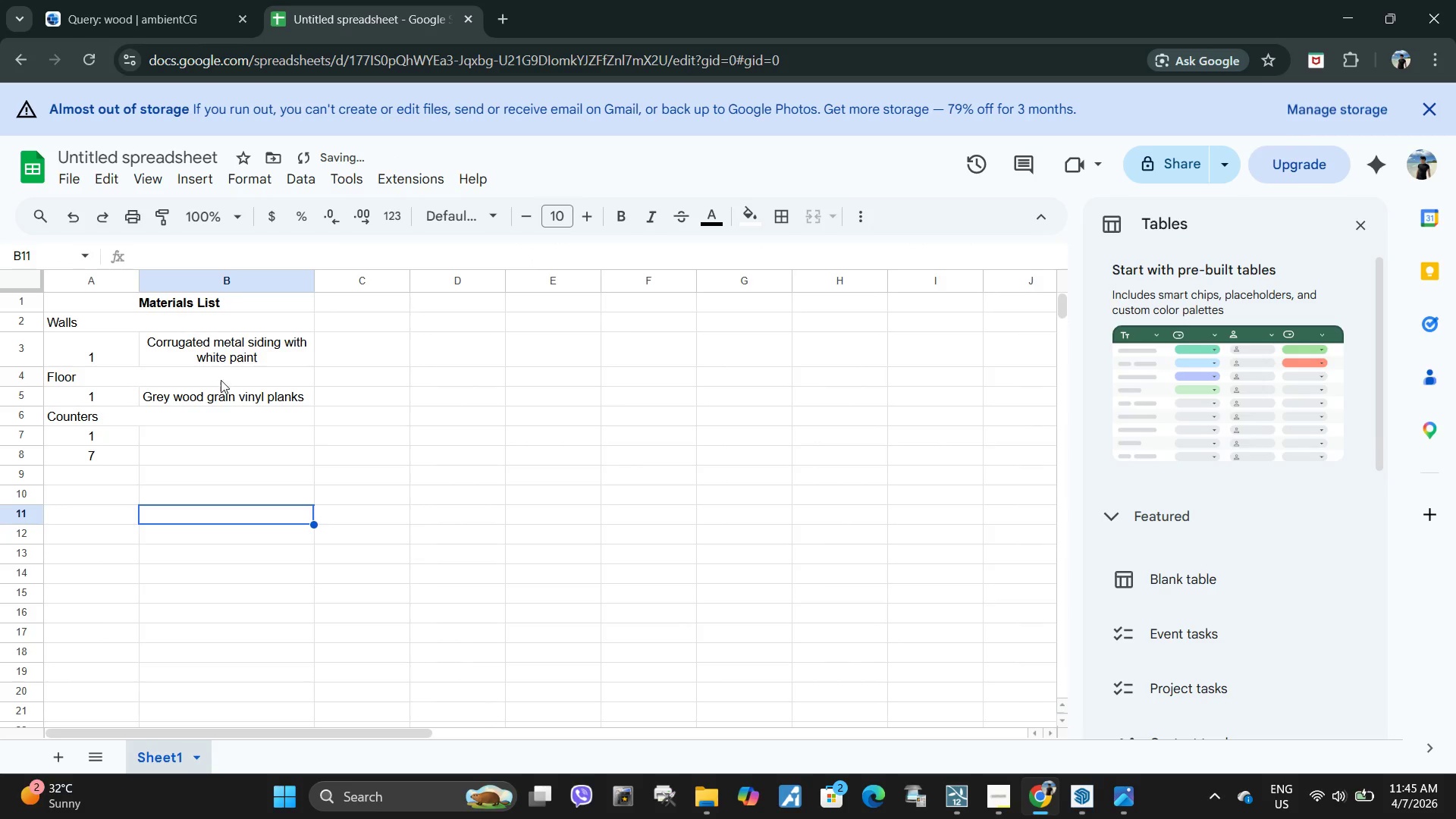 
left_click([222, 360])
 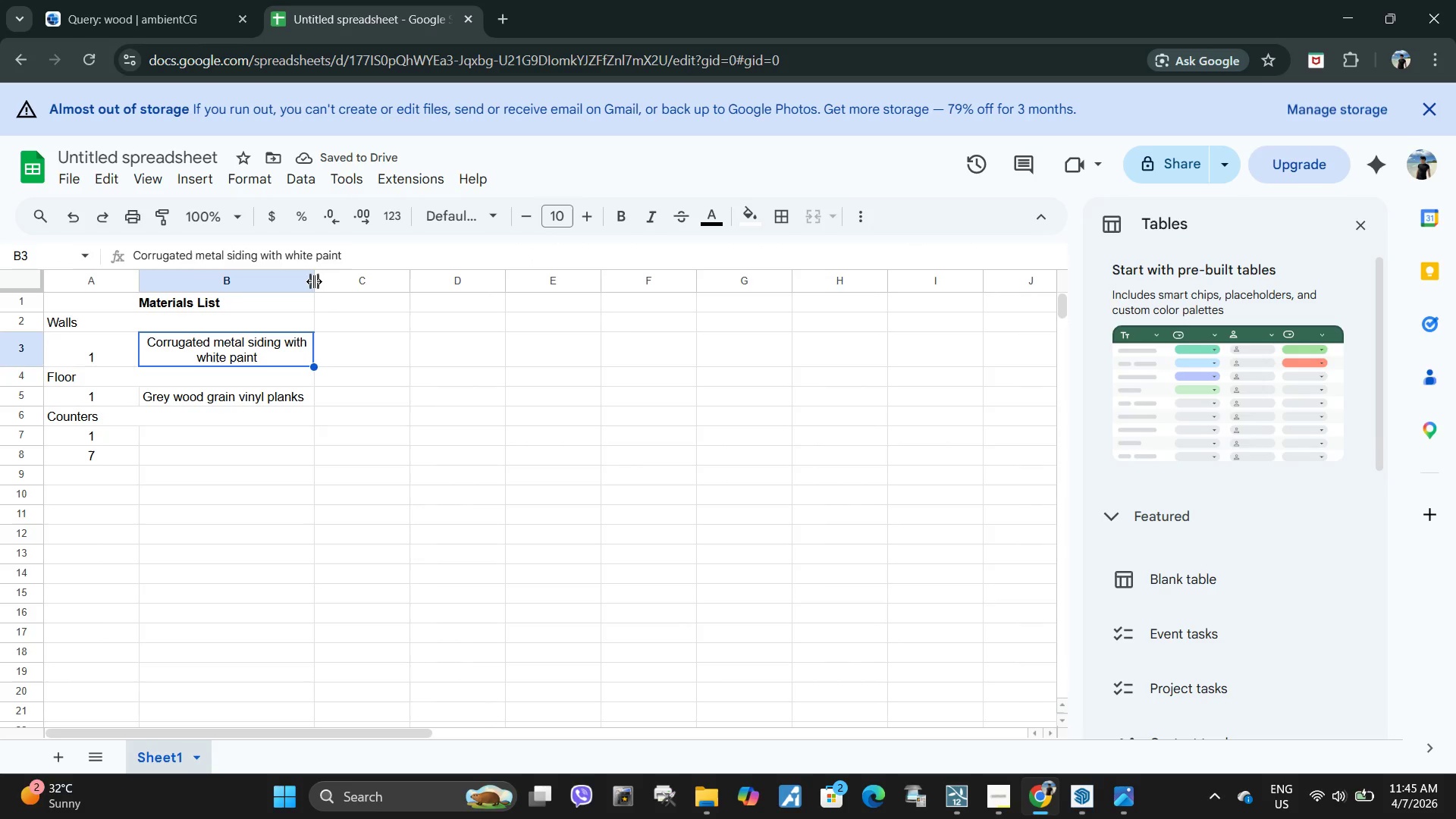 
left_click_drag(start_coordinate=[313, 281], to_coordinate=[375, 276])
 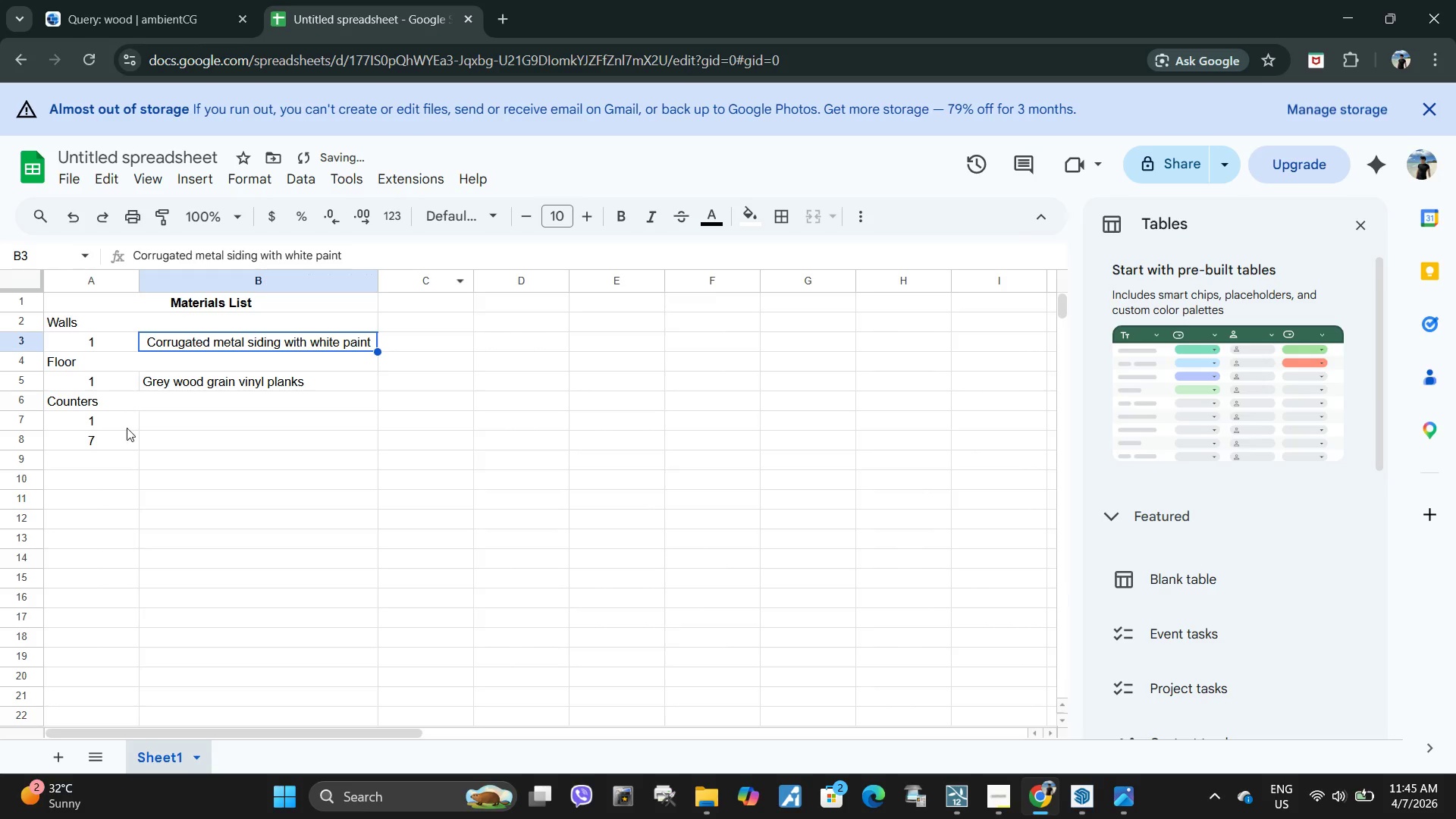 
left_click([131, 444])
 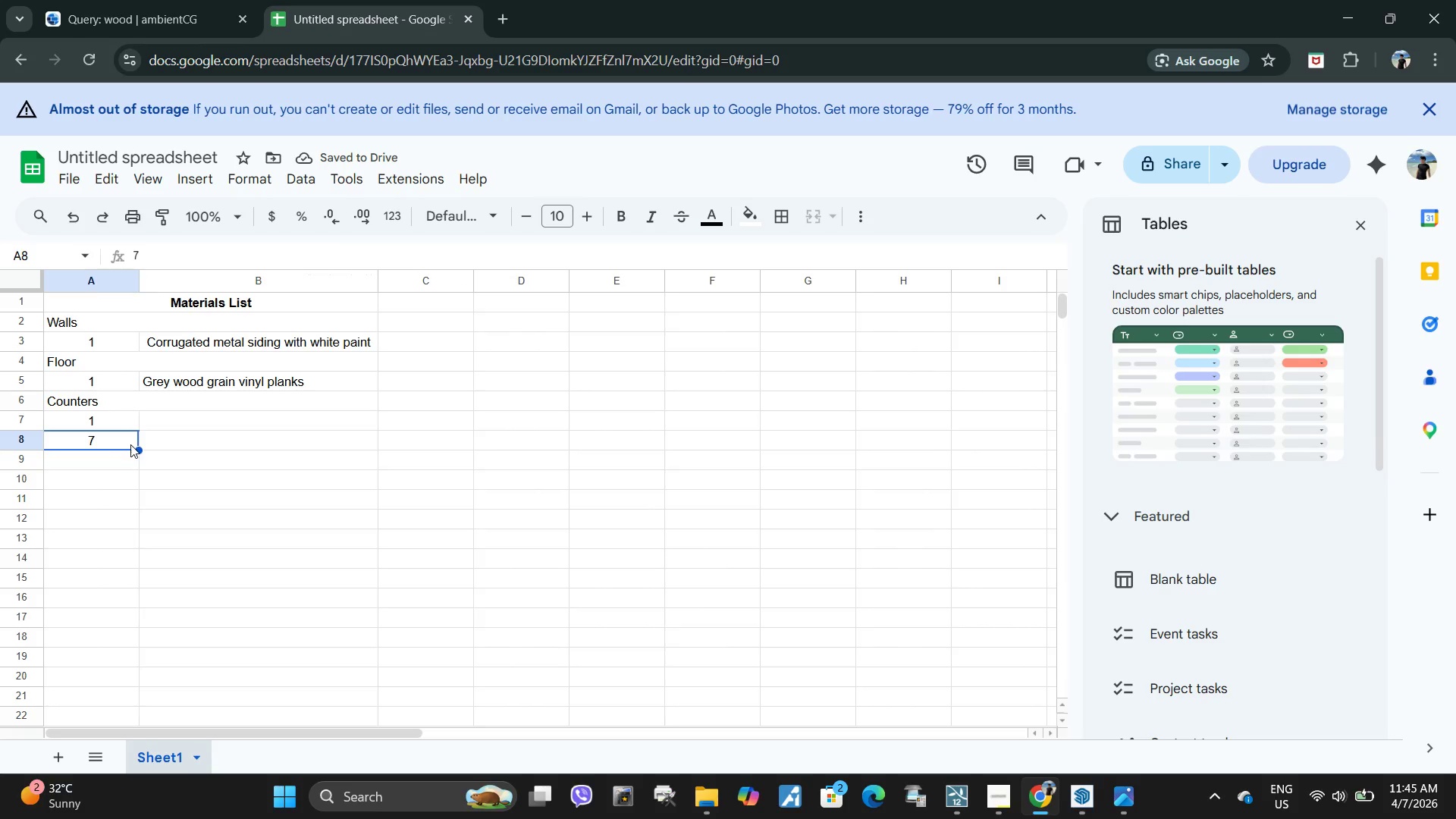 
key(Delete)
 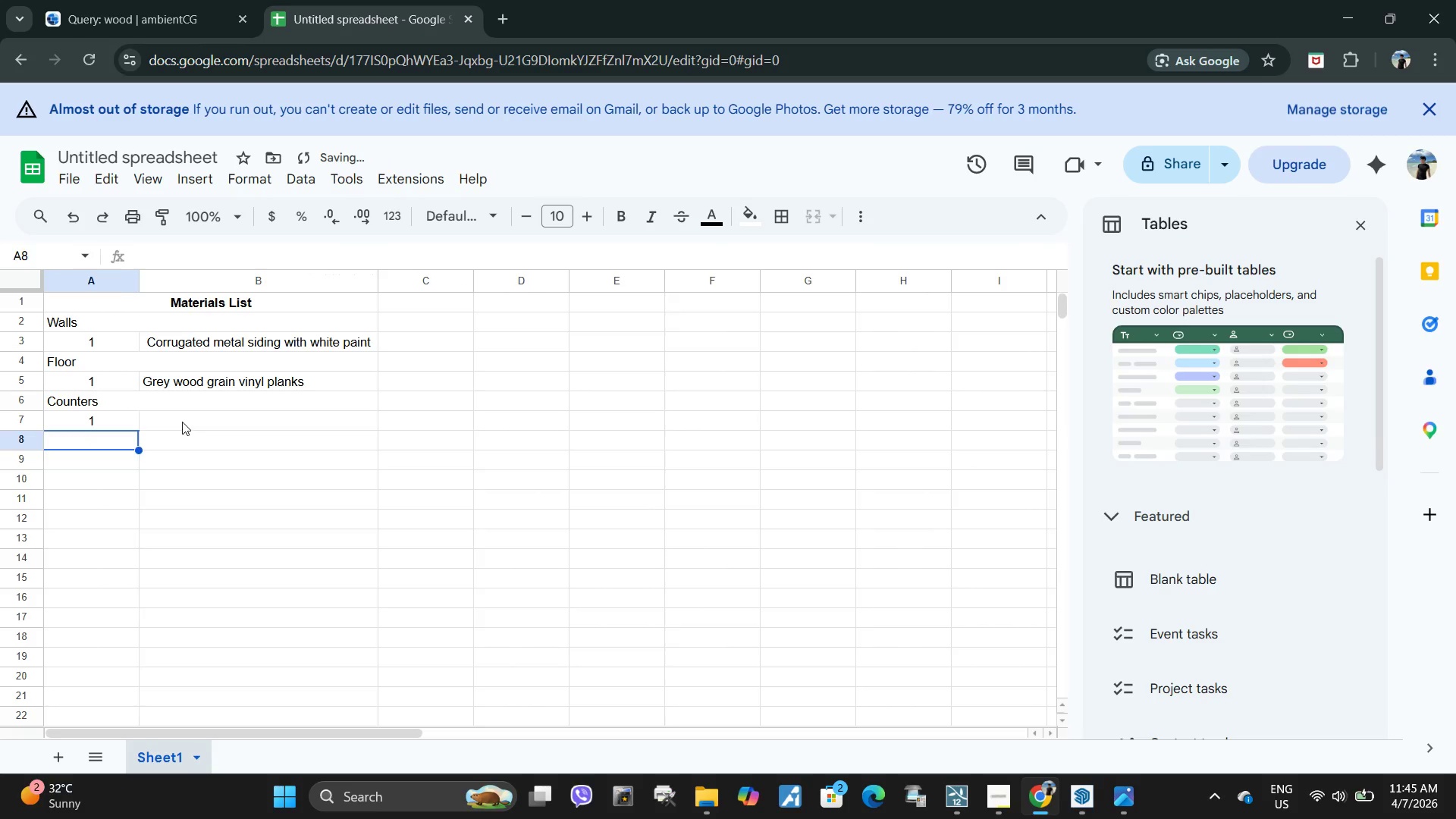 
left_click([182, 422])
 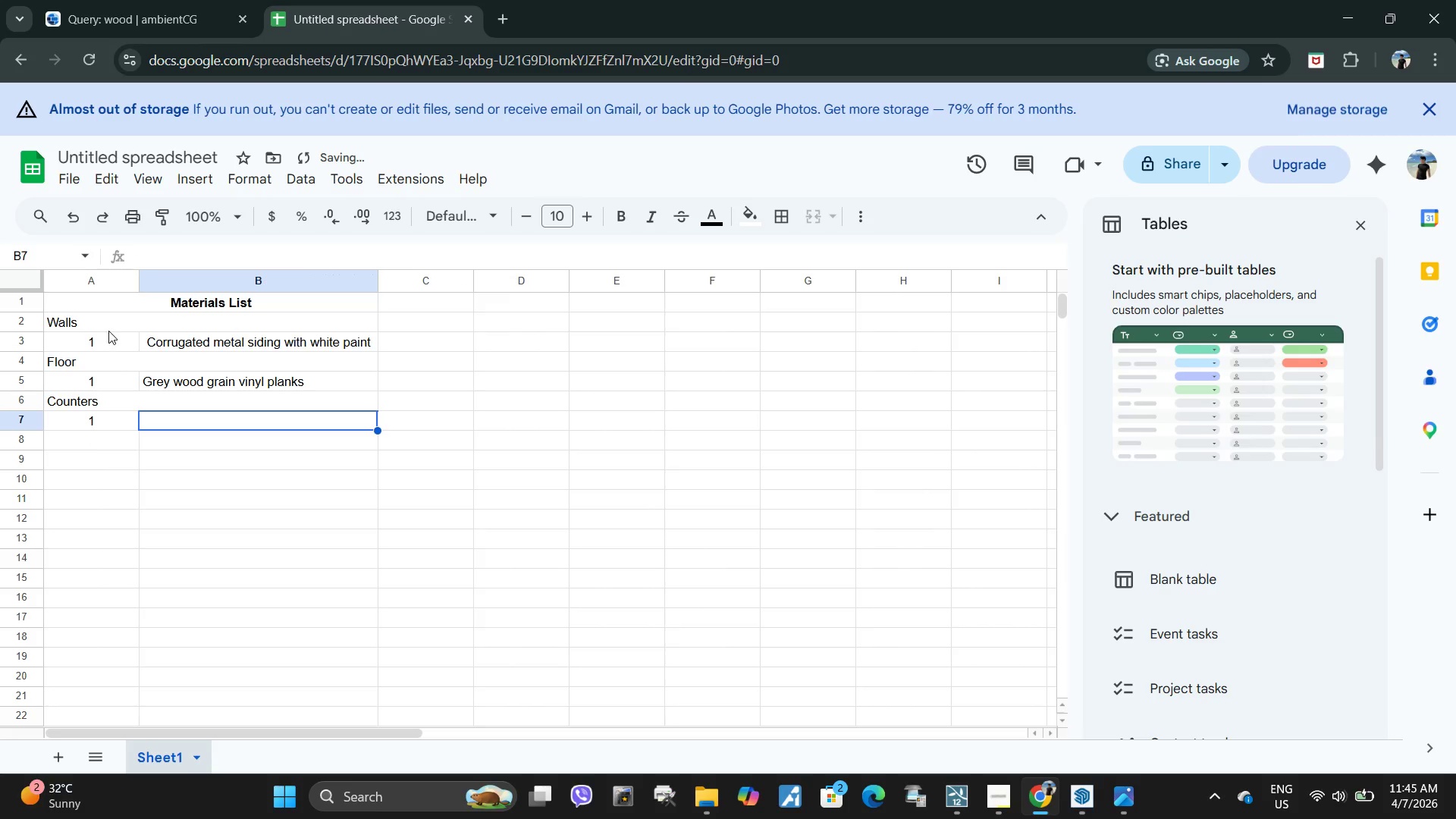 
left_click_drag(start_coordinate=[110, 325], to_coordinate=[42, 325])
 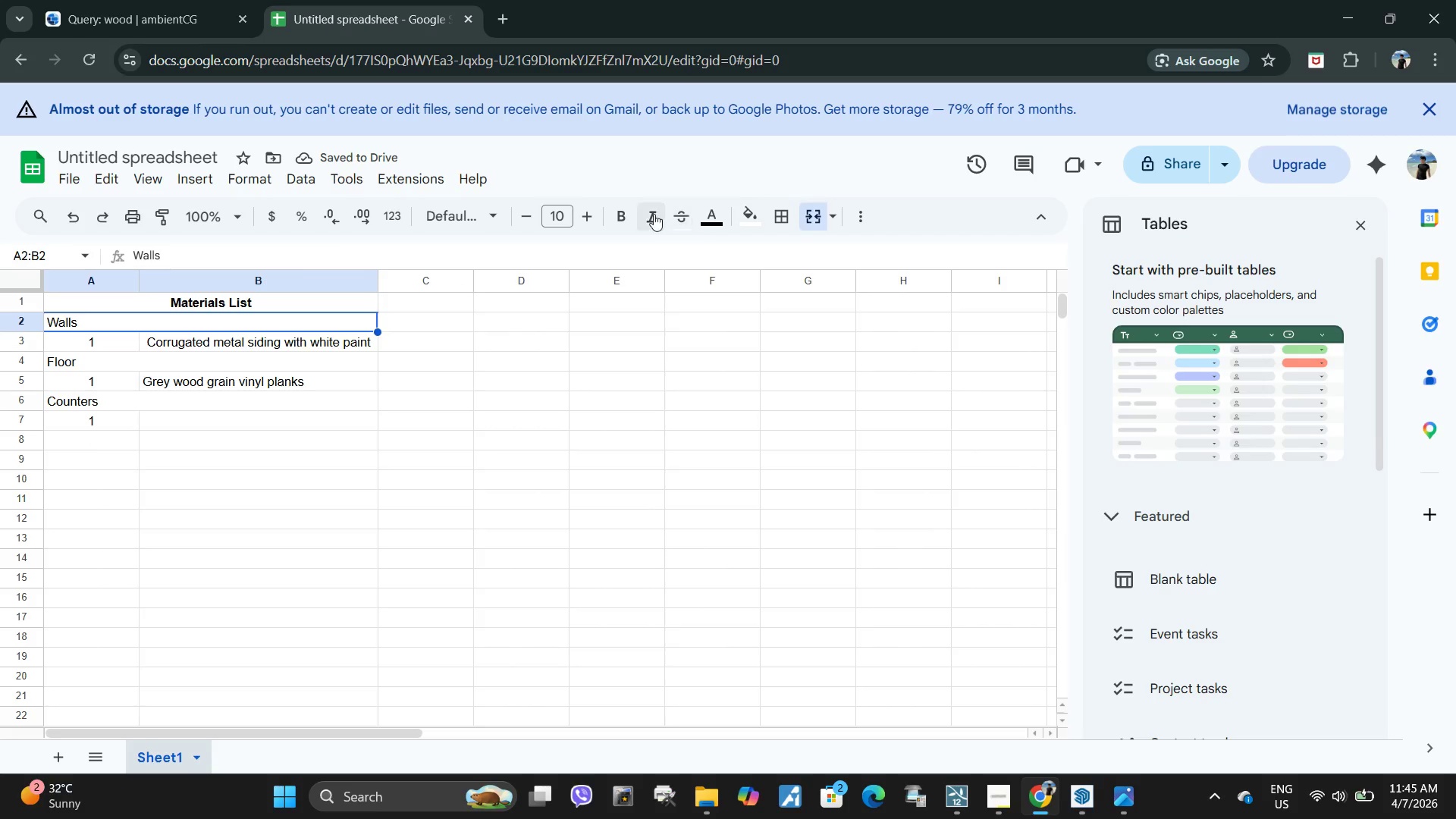 
left_click([648, 214])
 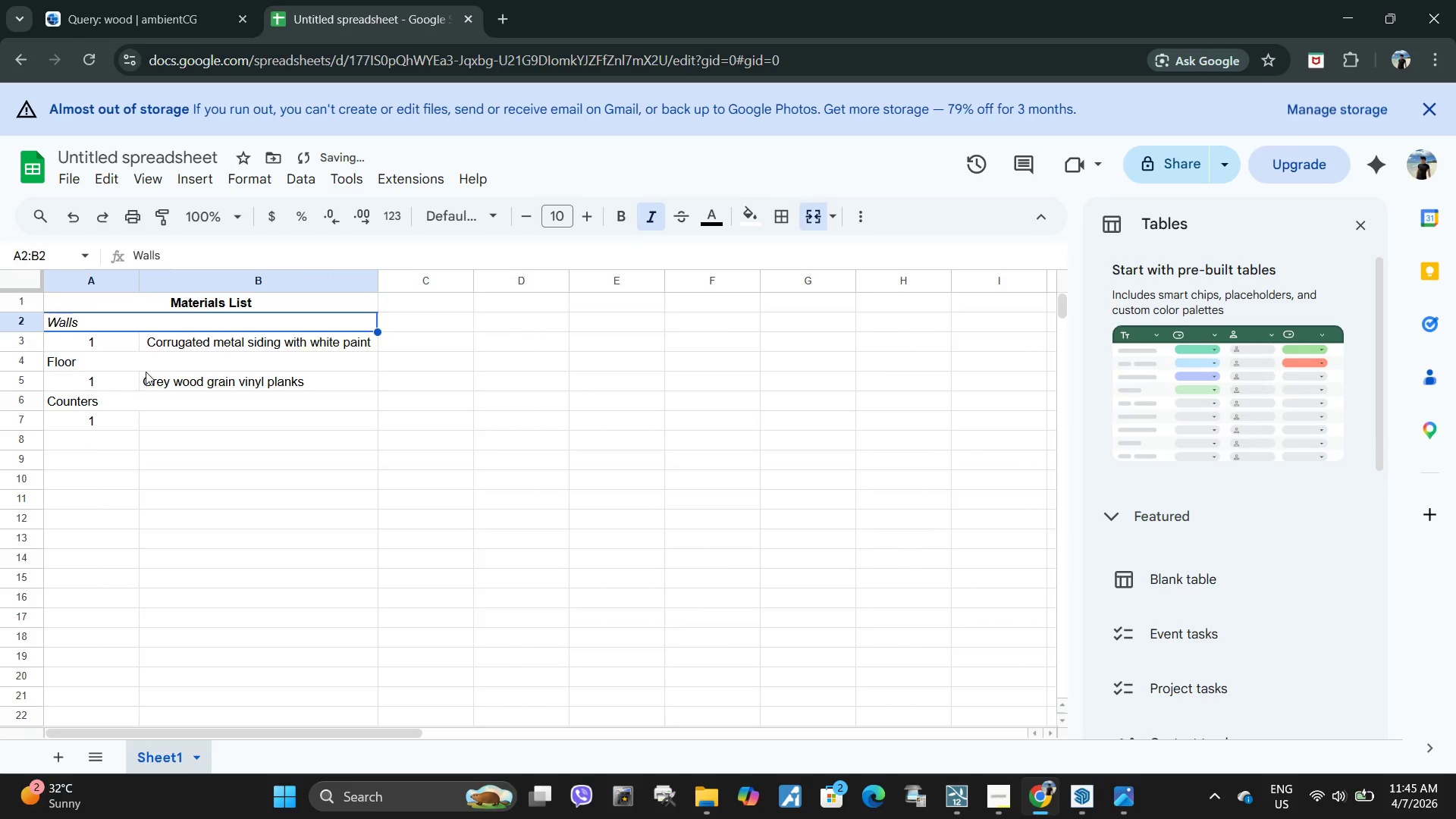 
left_click([150, 365])
 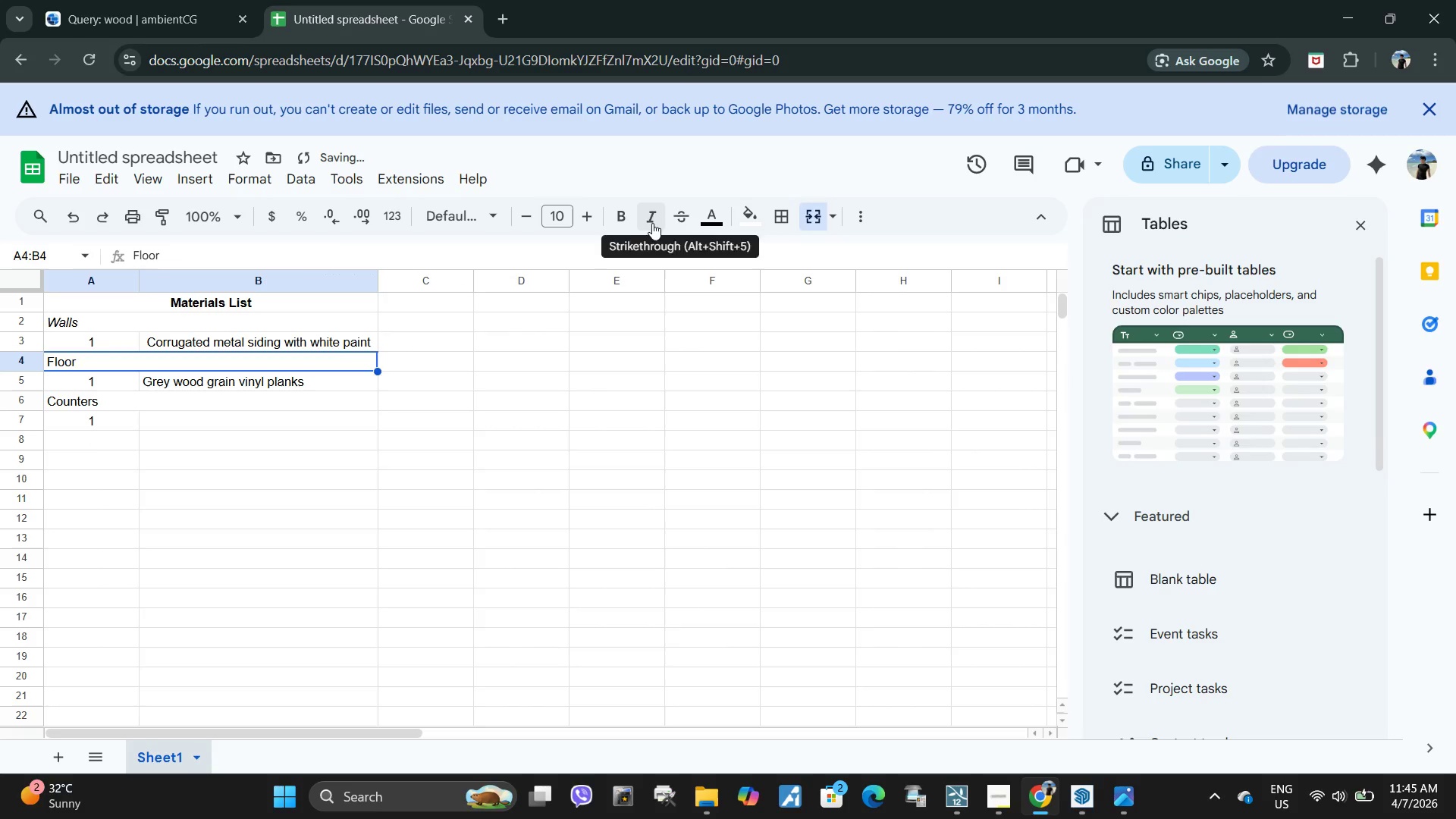 
left_click([642, 221])
 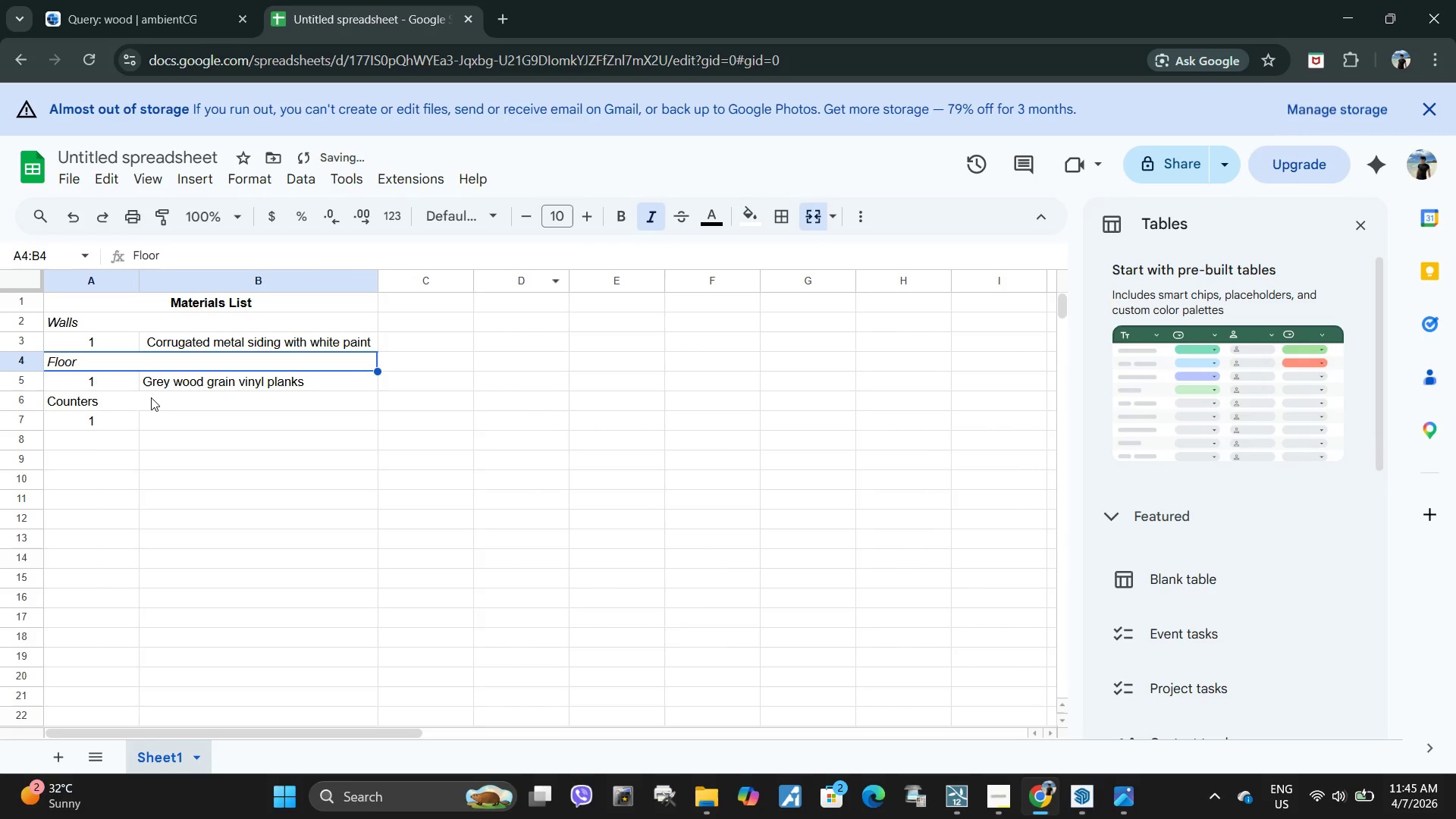 
left_click([150, 397])
 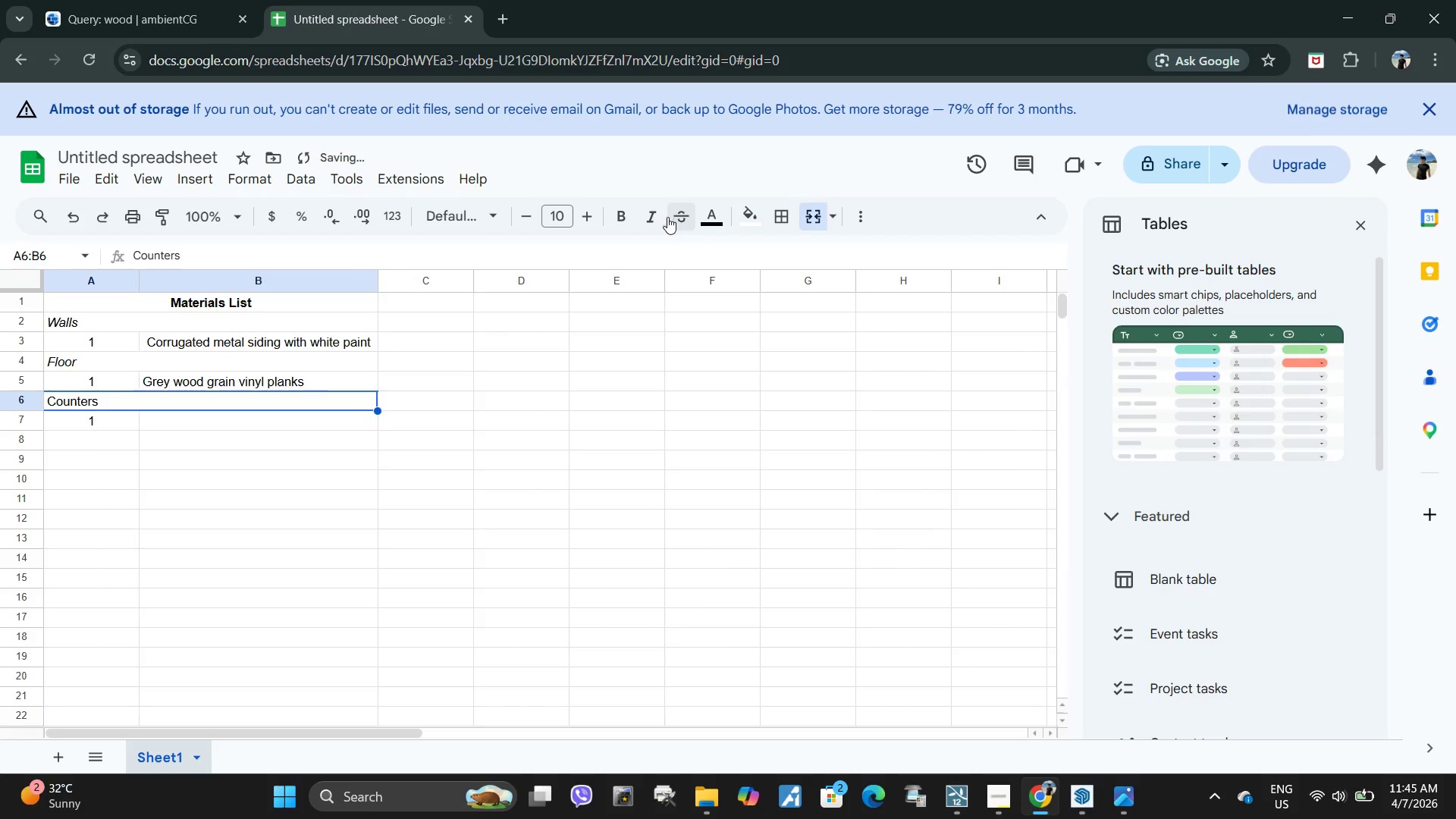 
left_click([647, 218])
 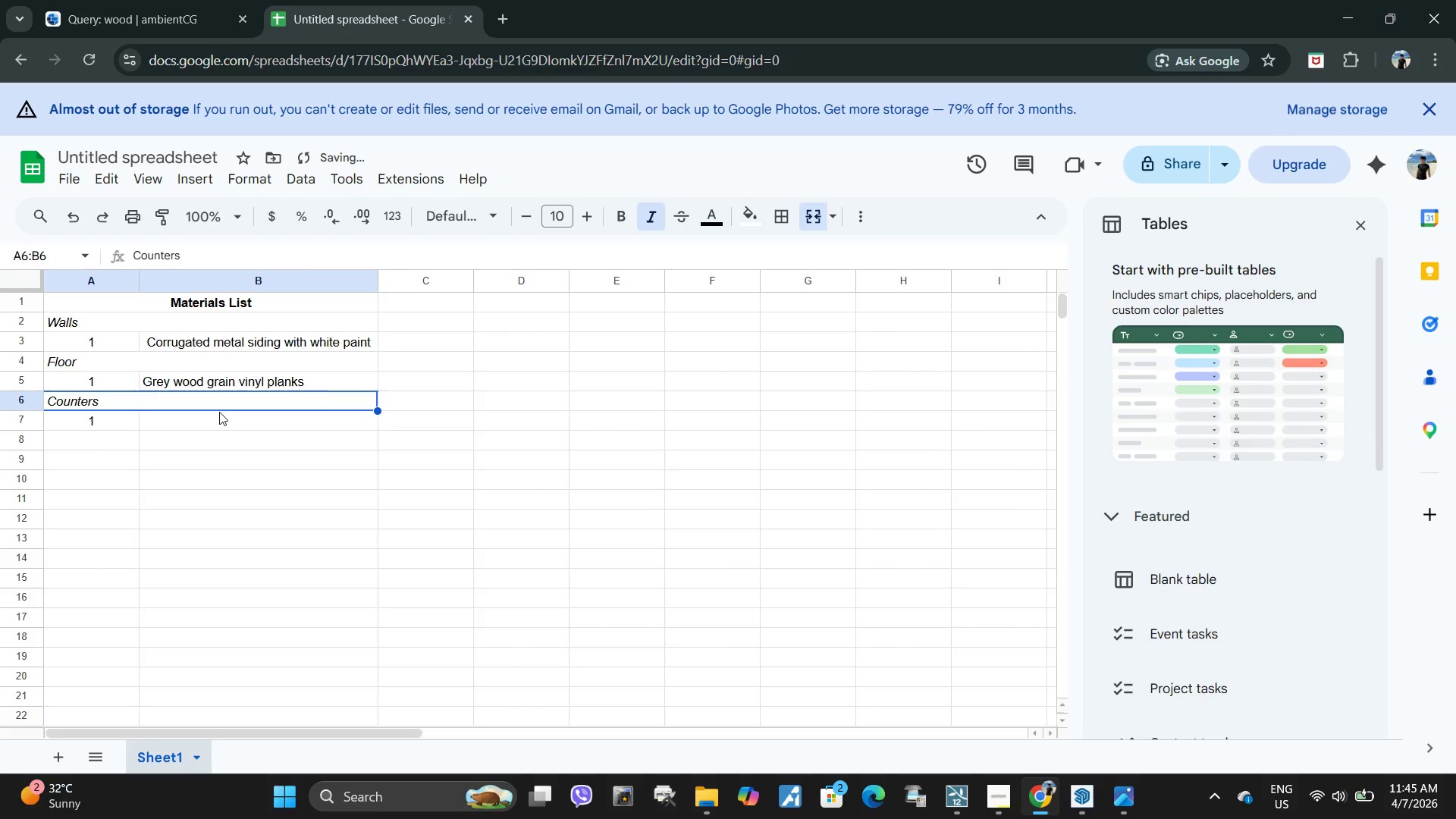 
double_click([216, 419])
 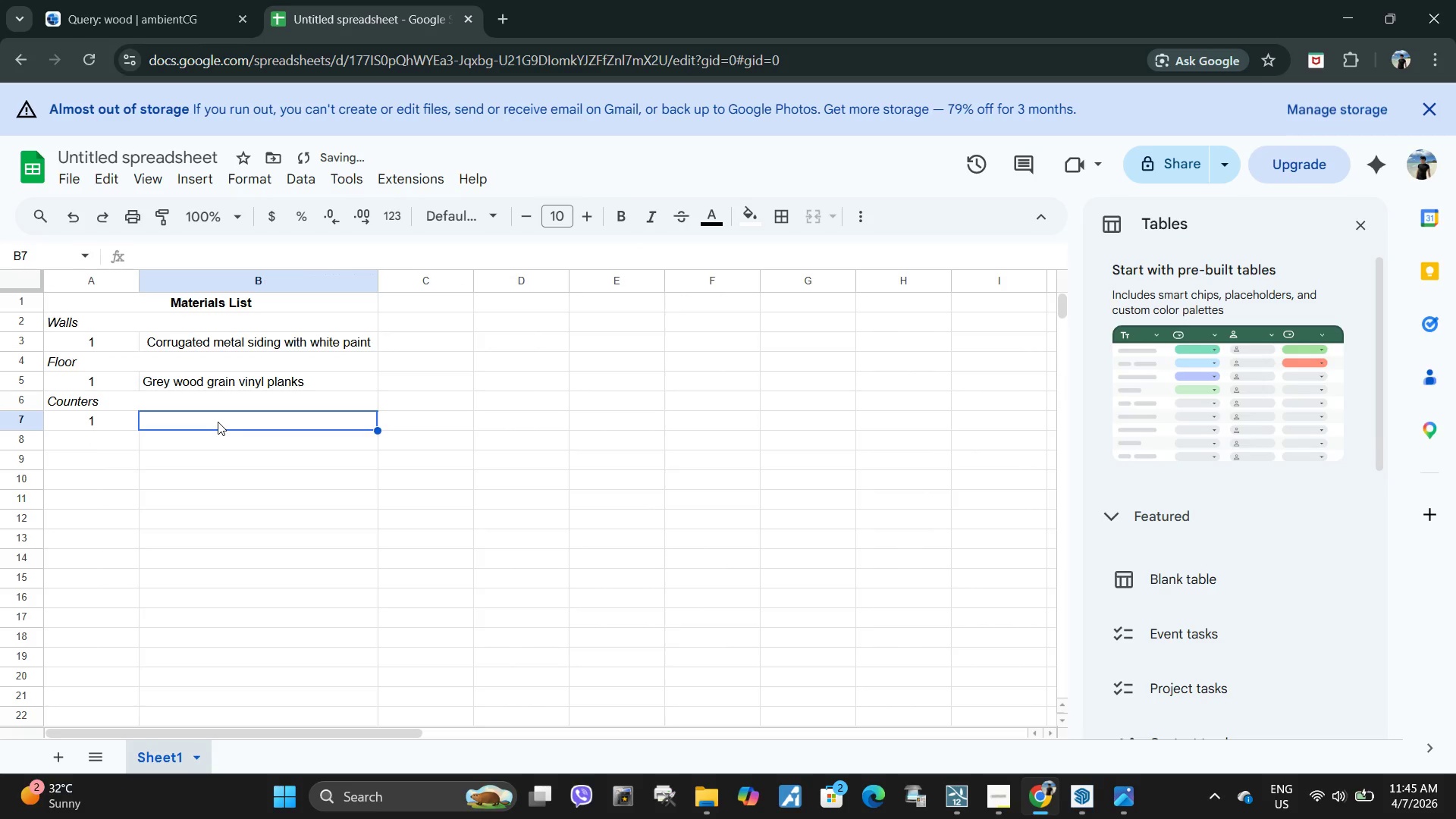 
double_click([218, 422])
 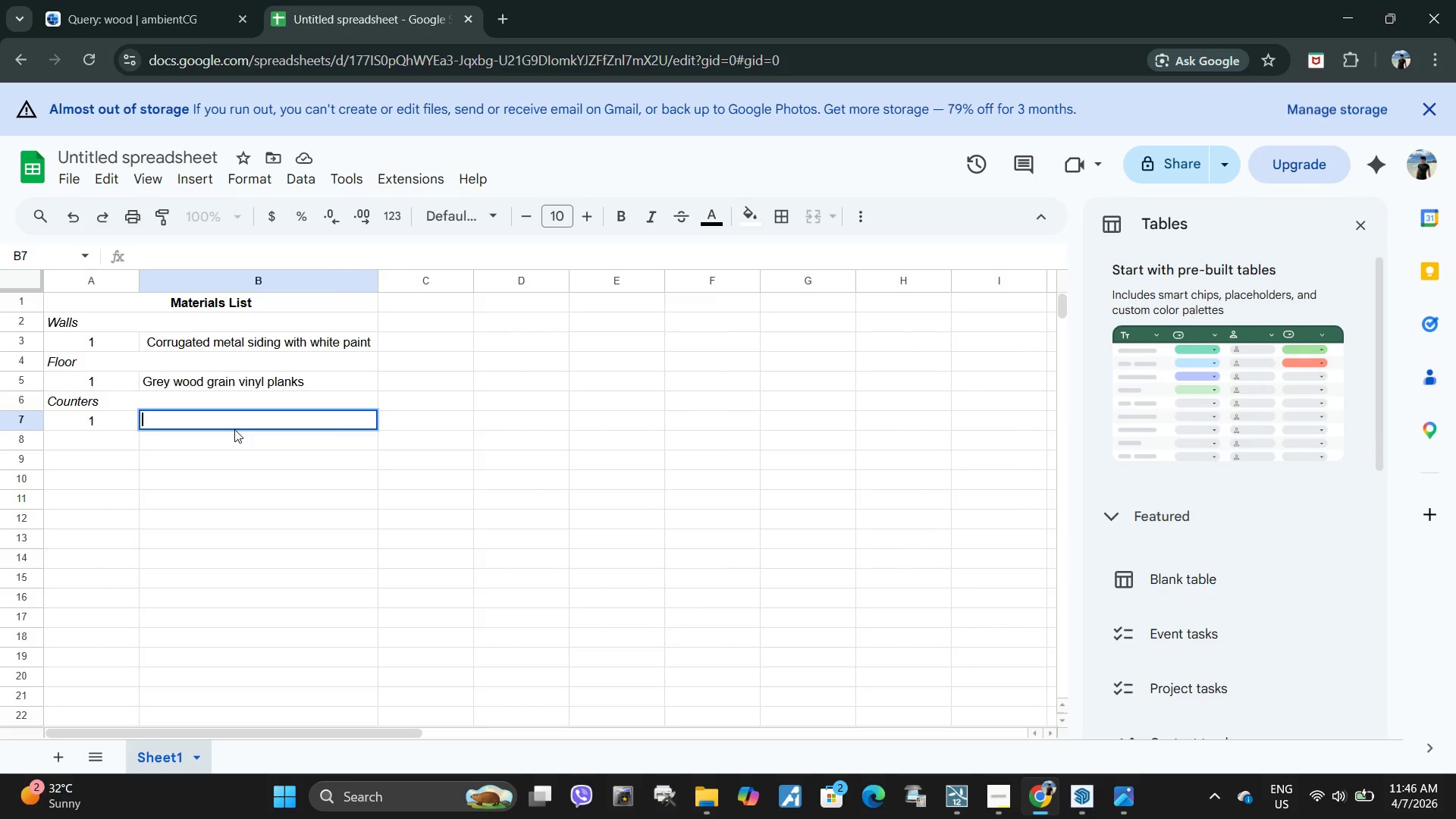 
wait(9.38)
 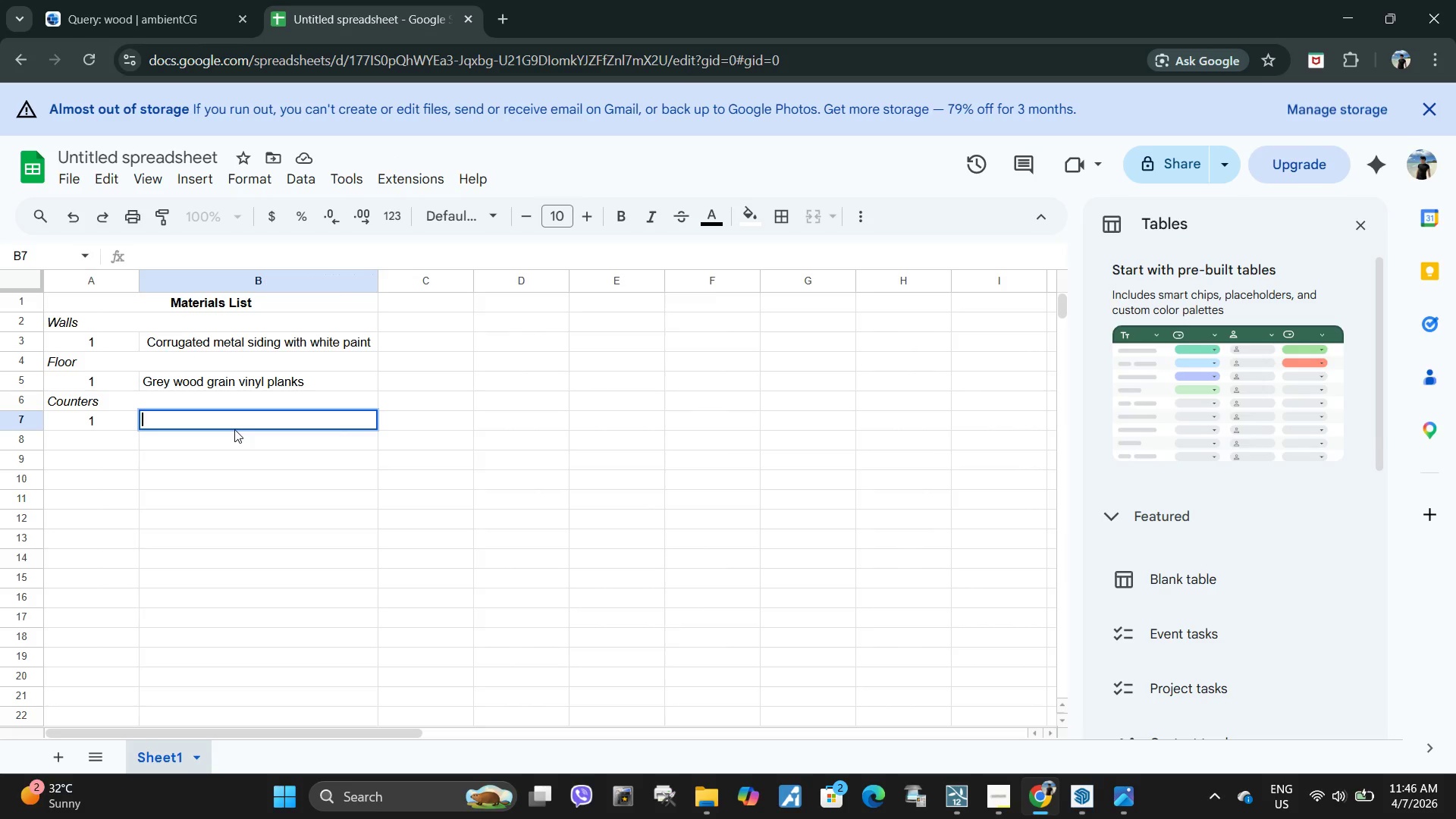 
type(Natural Maple W)
key(Backspace)
key(Backspace)
key(Backspace)
key(Backspace)
key(Backspace)
key(Backspace)
key(Backspace)
type(maple wood grain surface)
 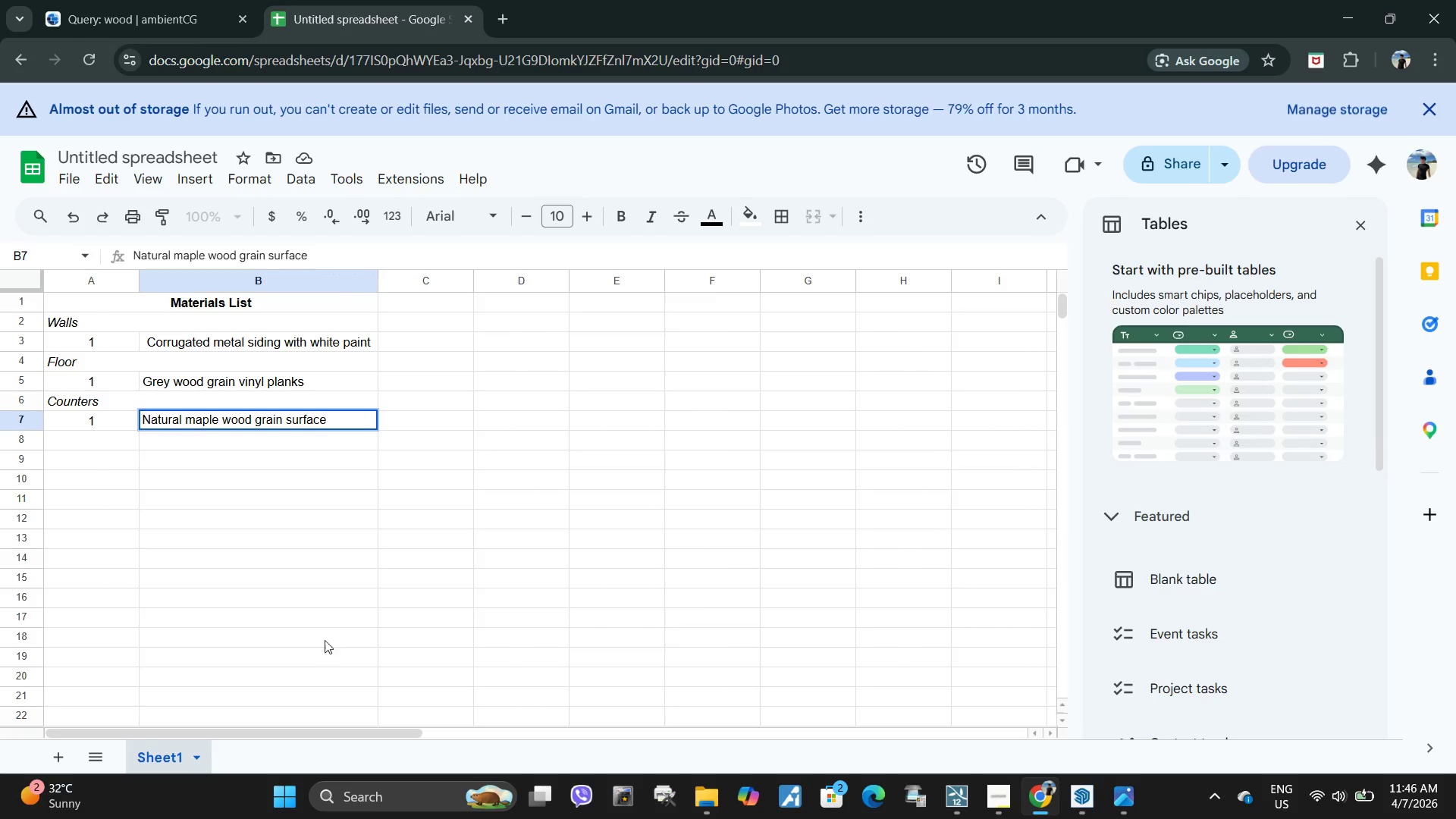 
left_click_drag(start_coordinate=[321, 631], to_coordinate=[308, 644])
 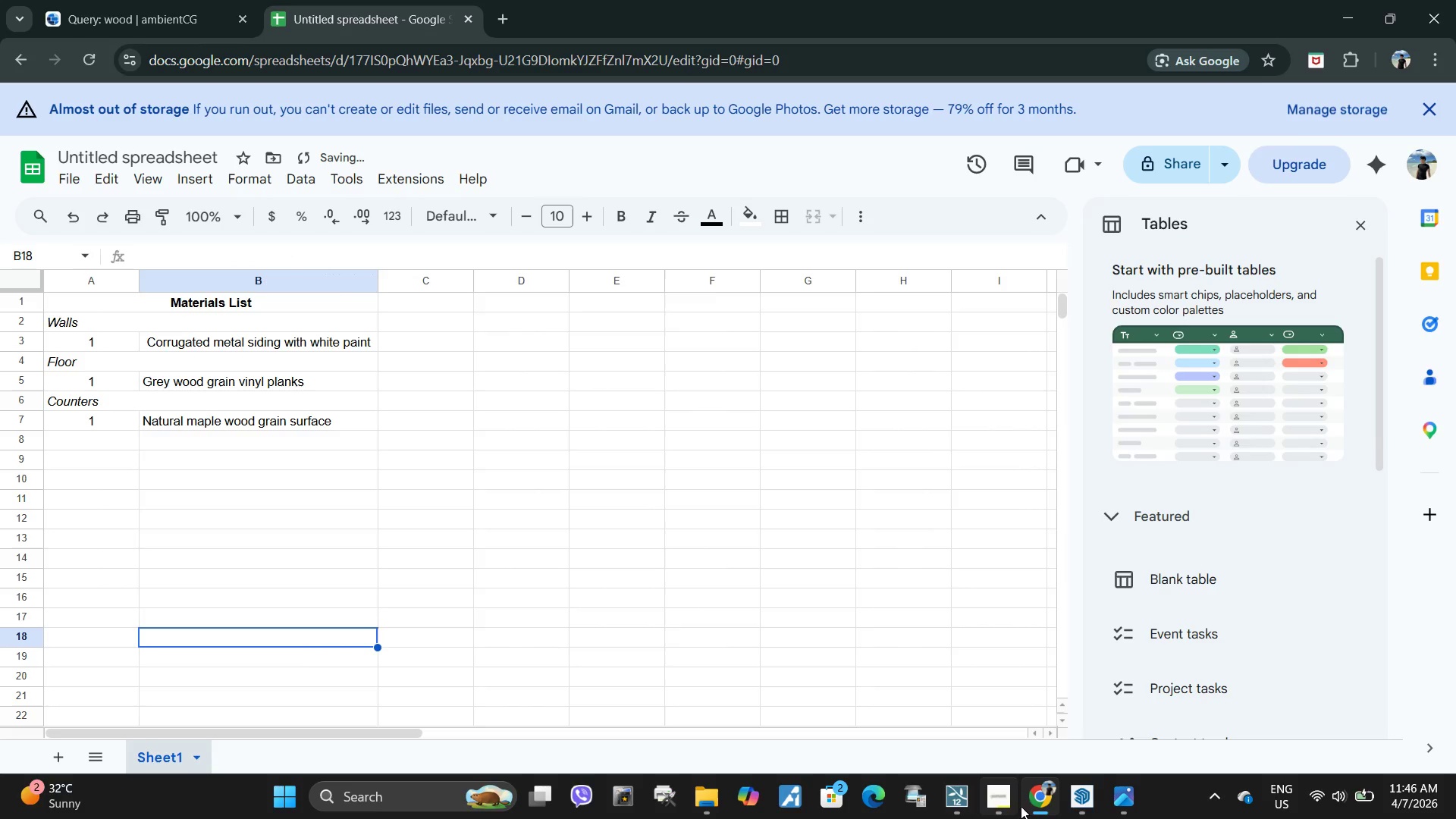 
mouse_move([976, 721])
 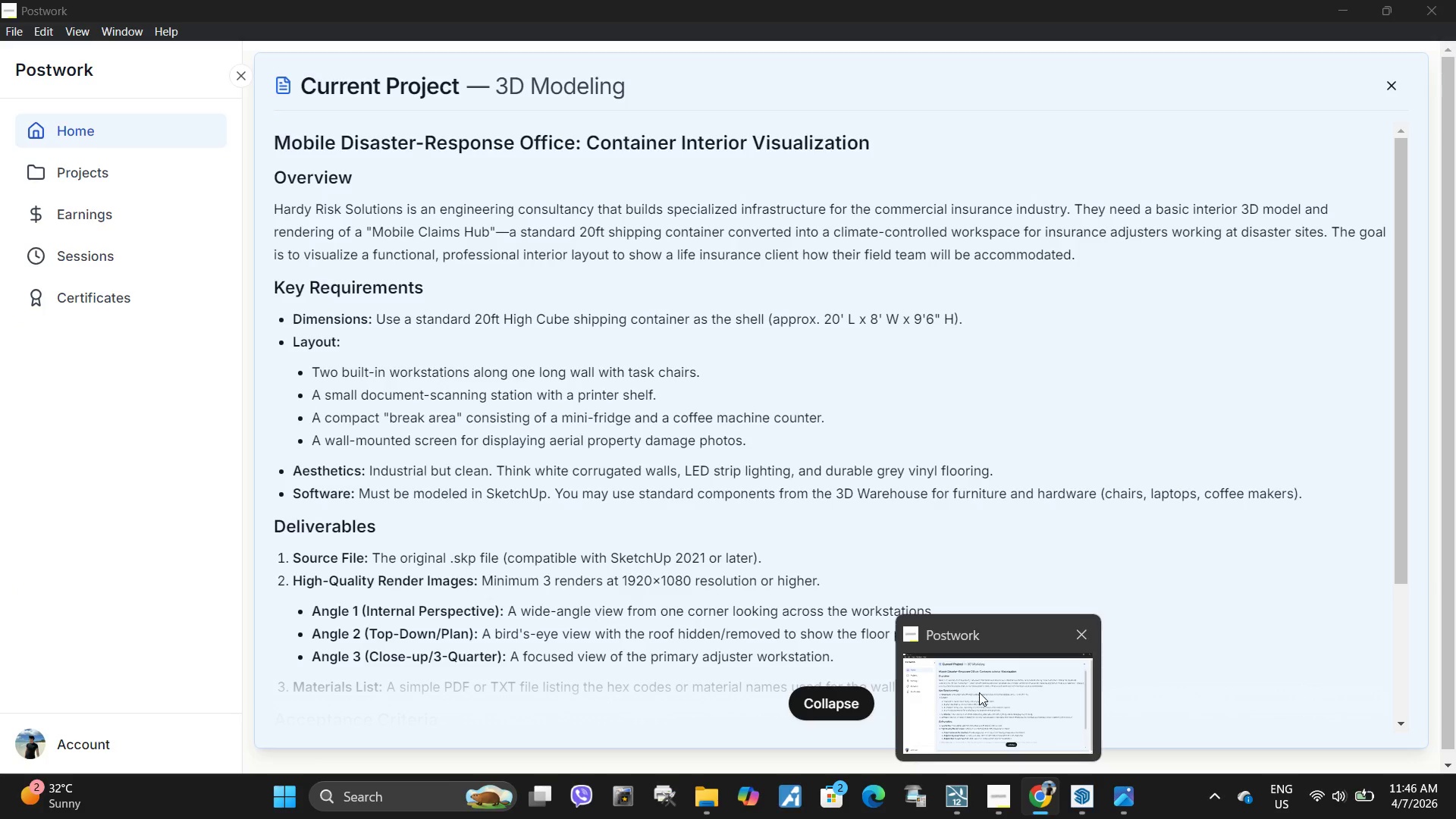 
left_click([979, 692])